 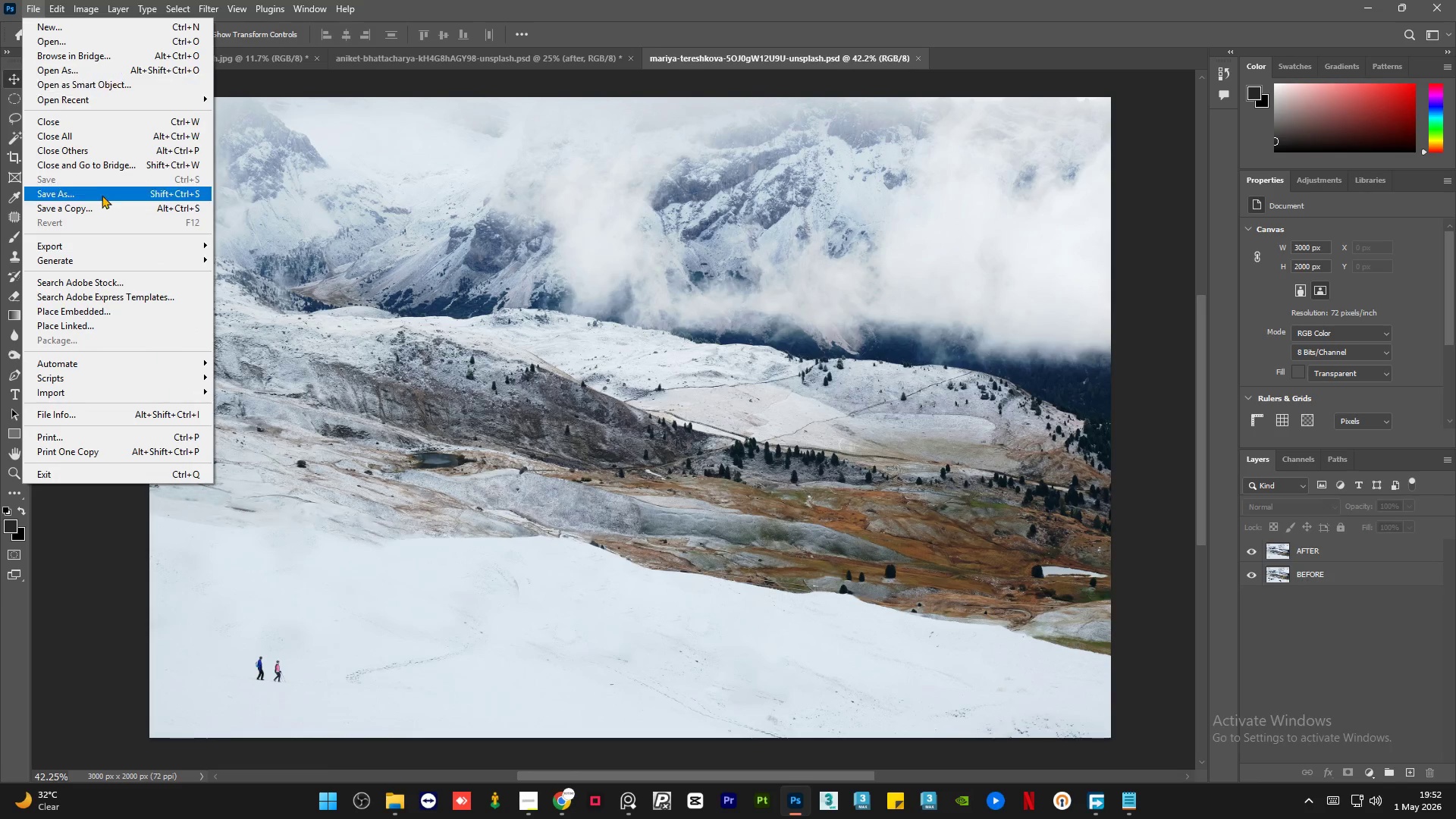 
left_click([281, 262])
 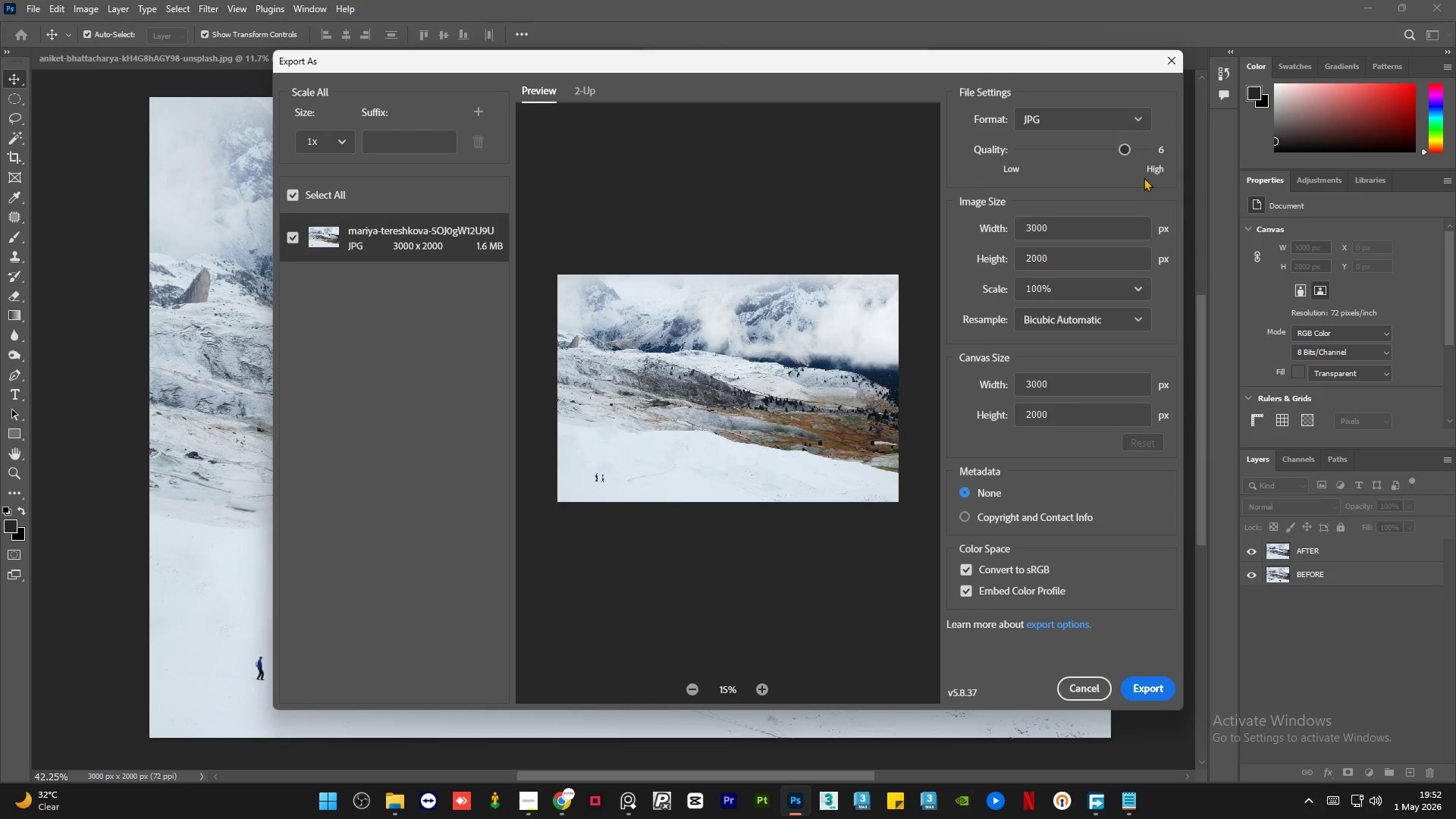 
left_click_drag(start_coordinate=[1126, 148], to_coordinate=[1204, 161])
 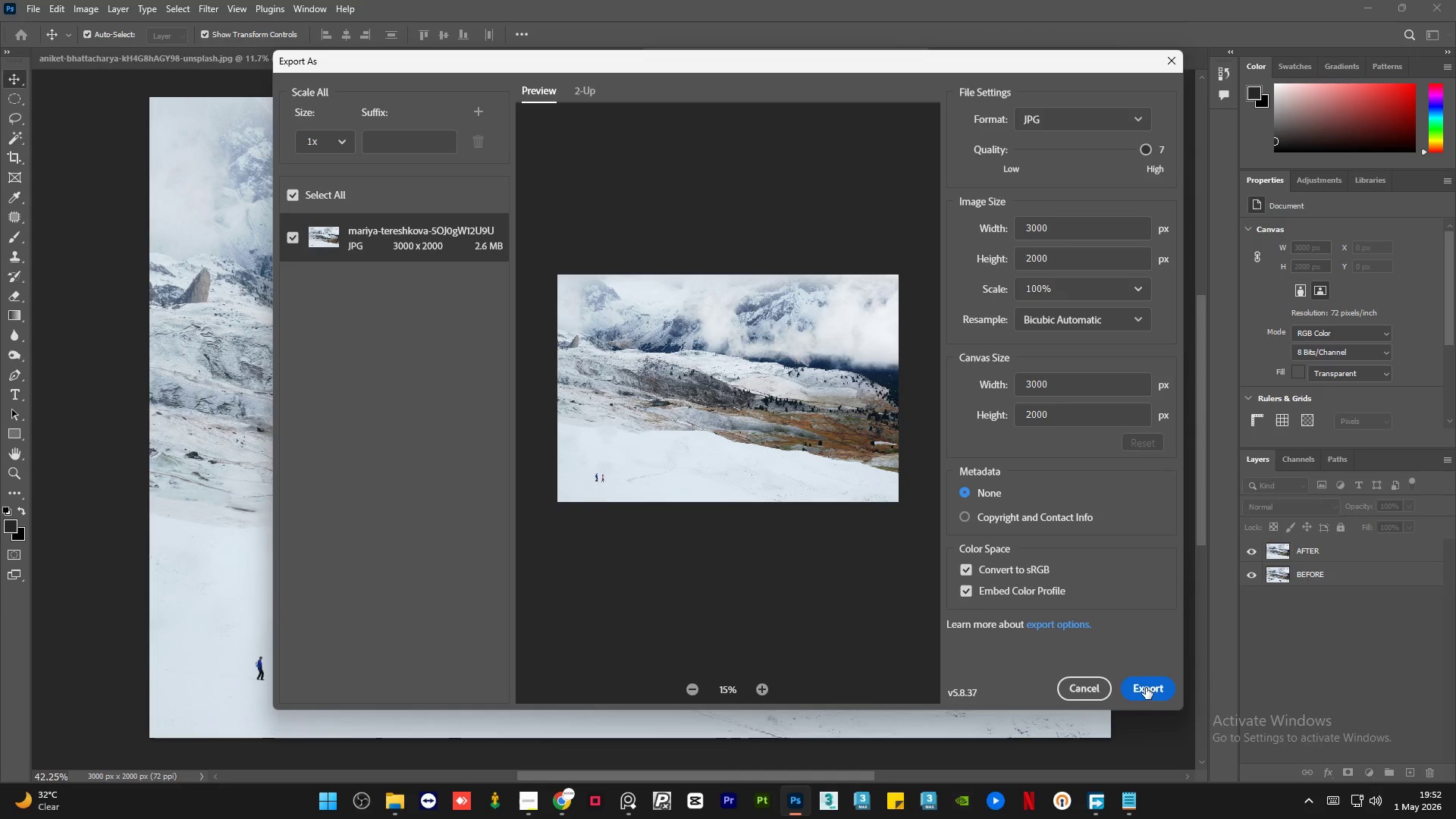 
left_click([1146, 688])
 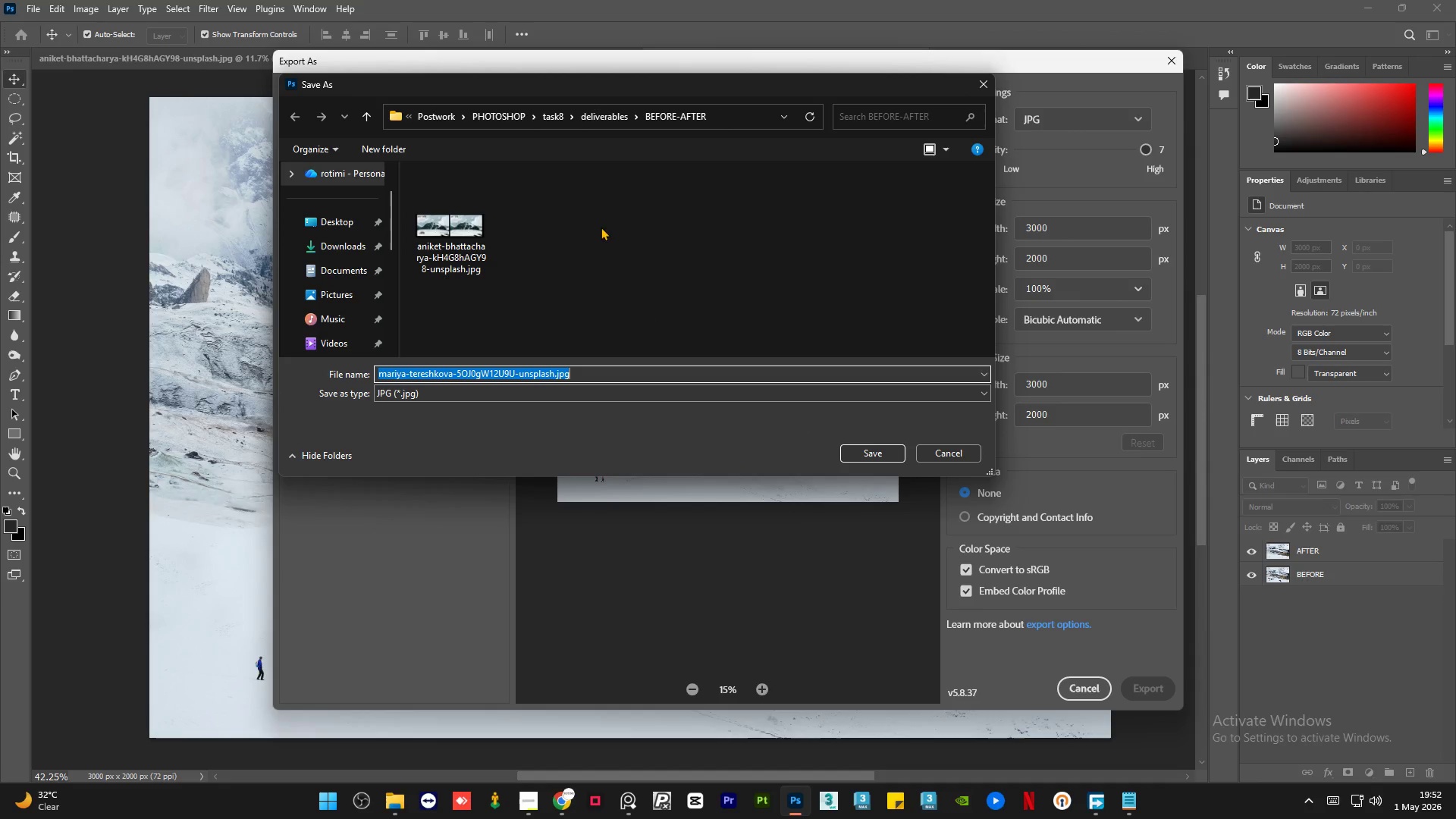 
left_click([588, 236])
 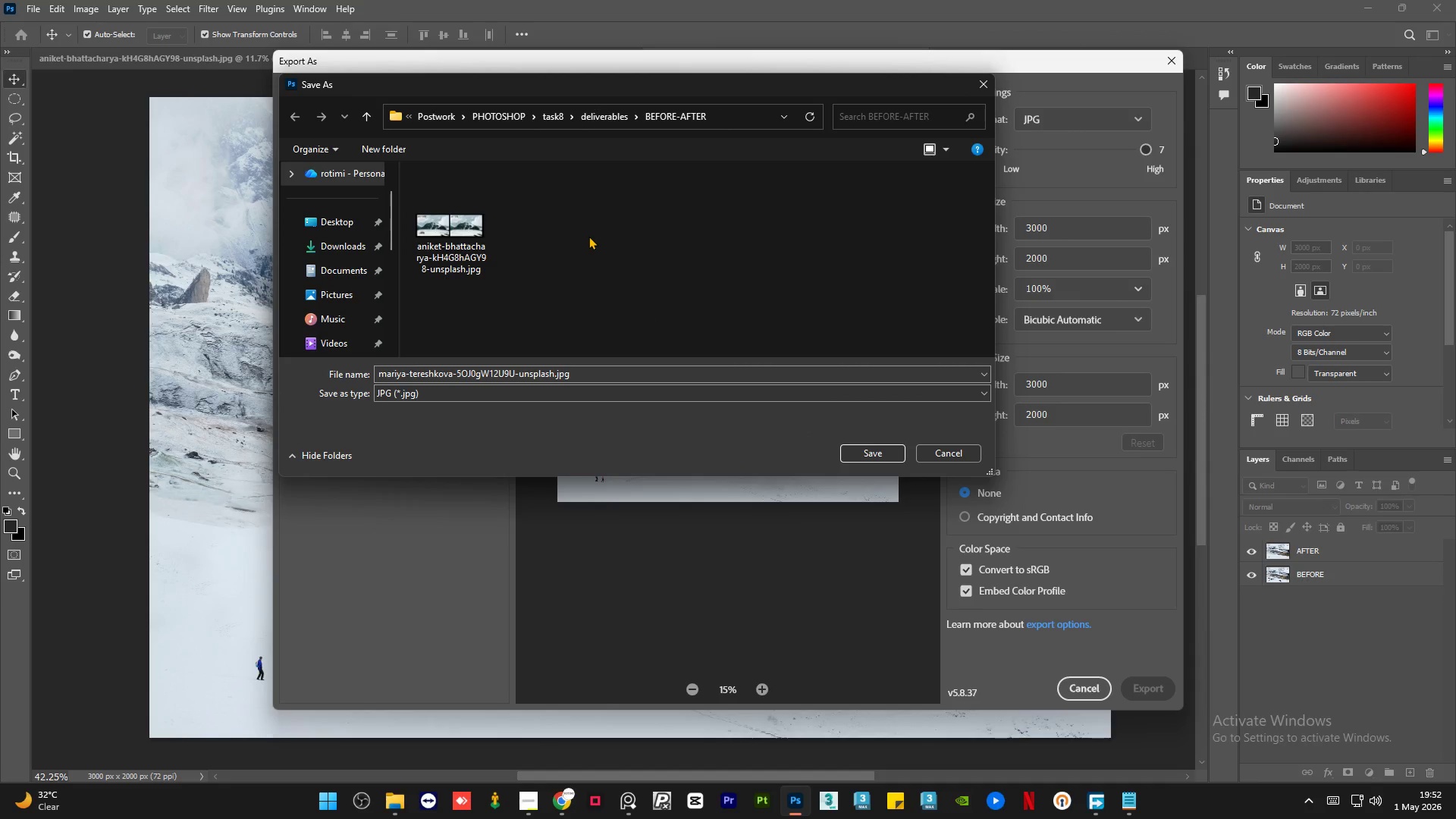 
key(Backspace)
 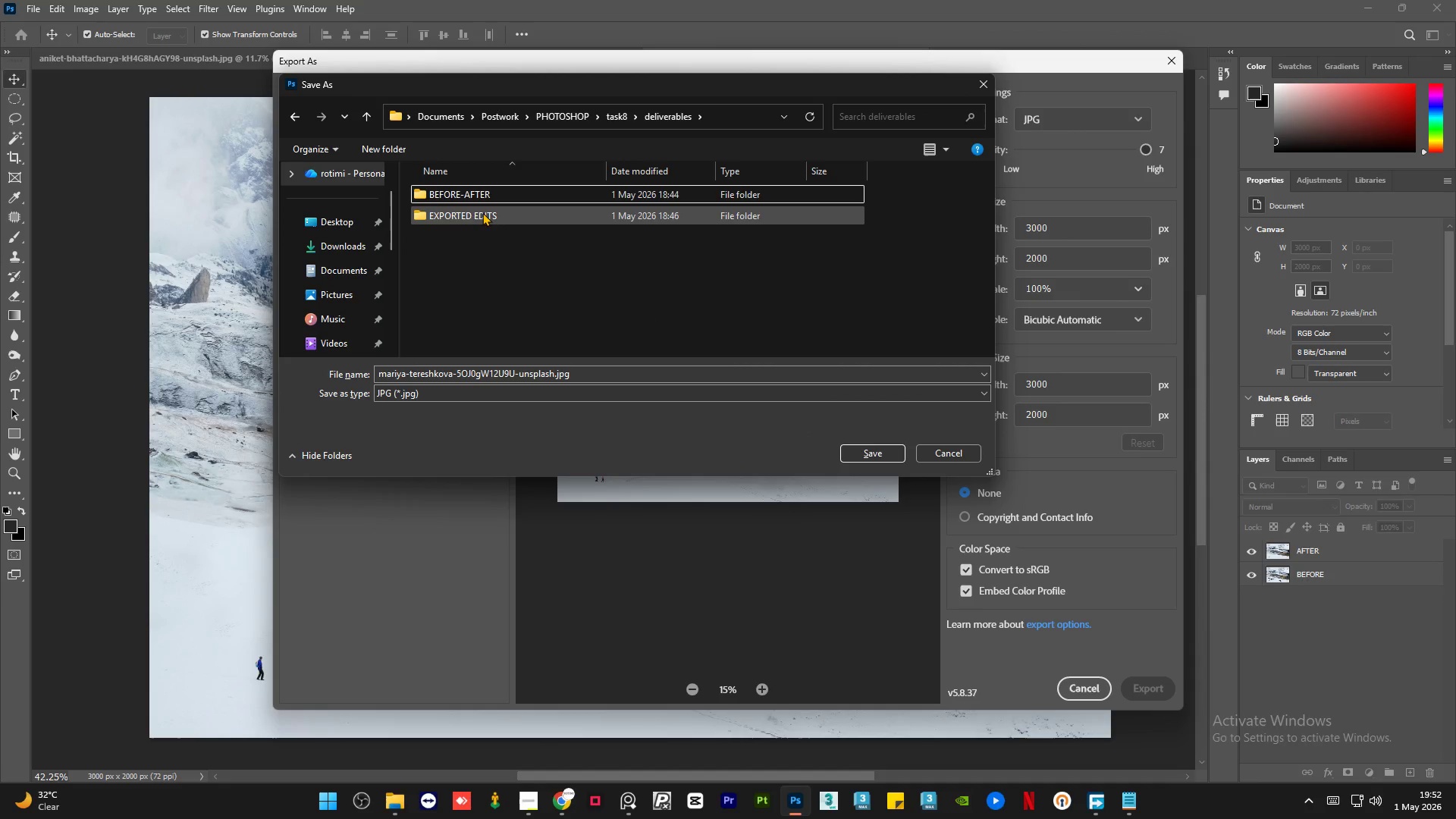 
double_click([483, 212])
 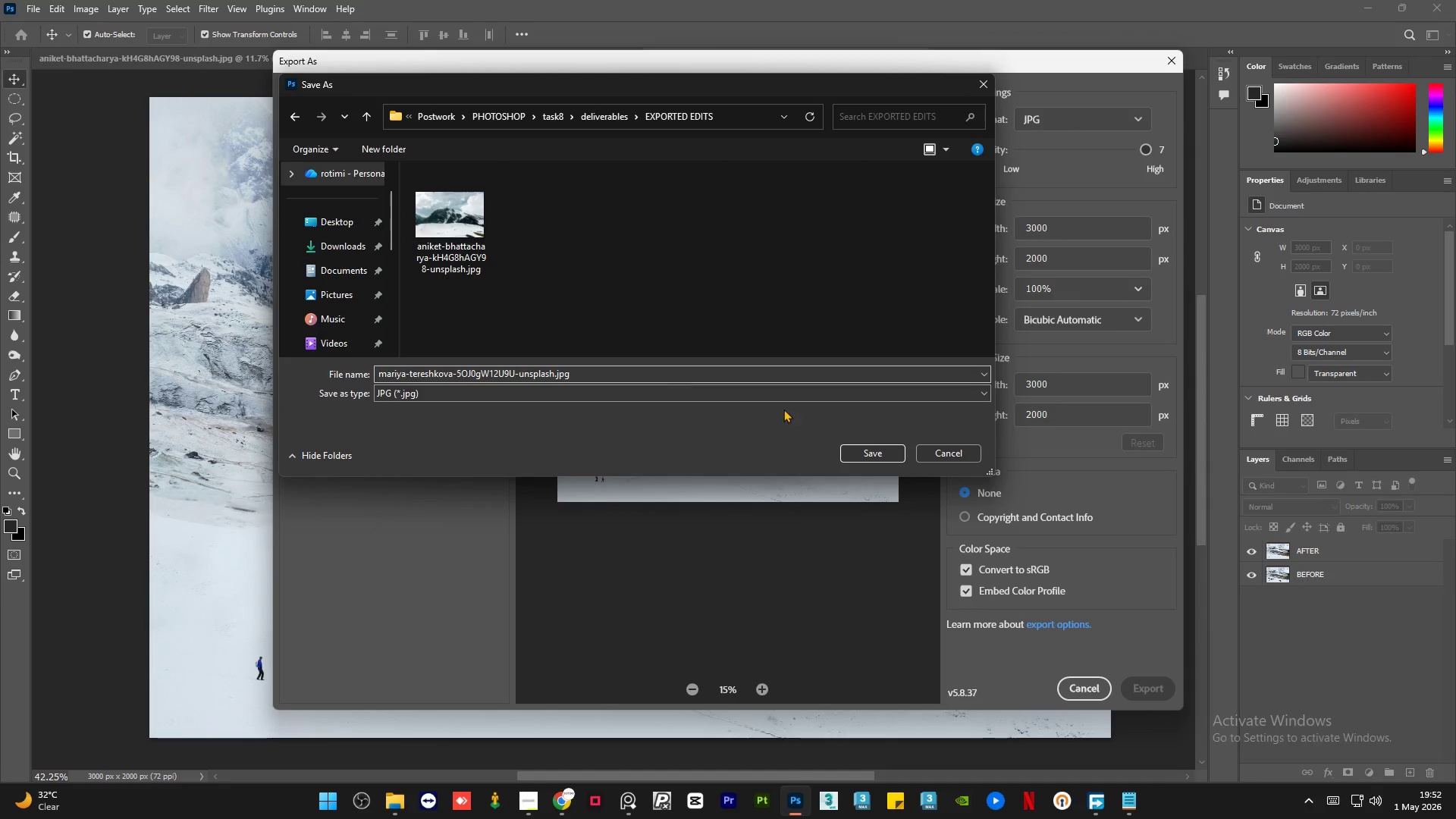 
left_click([858, 452])
 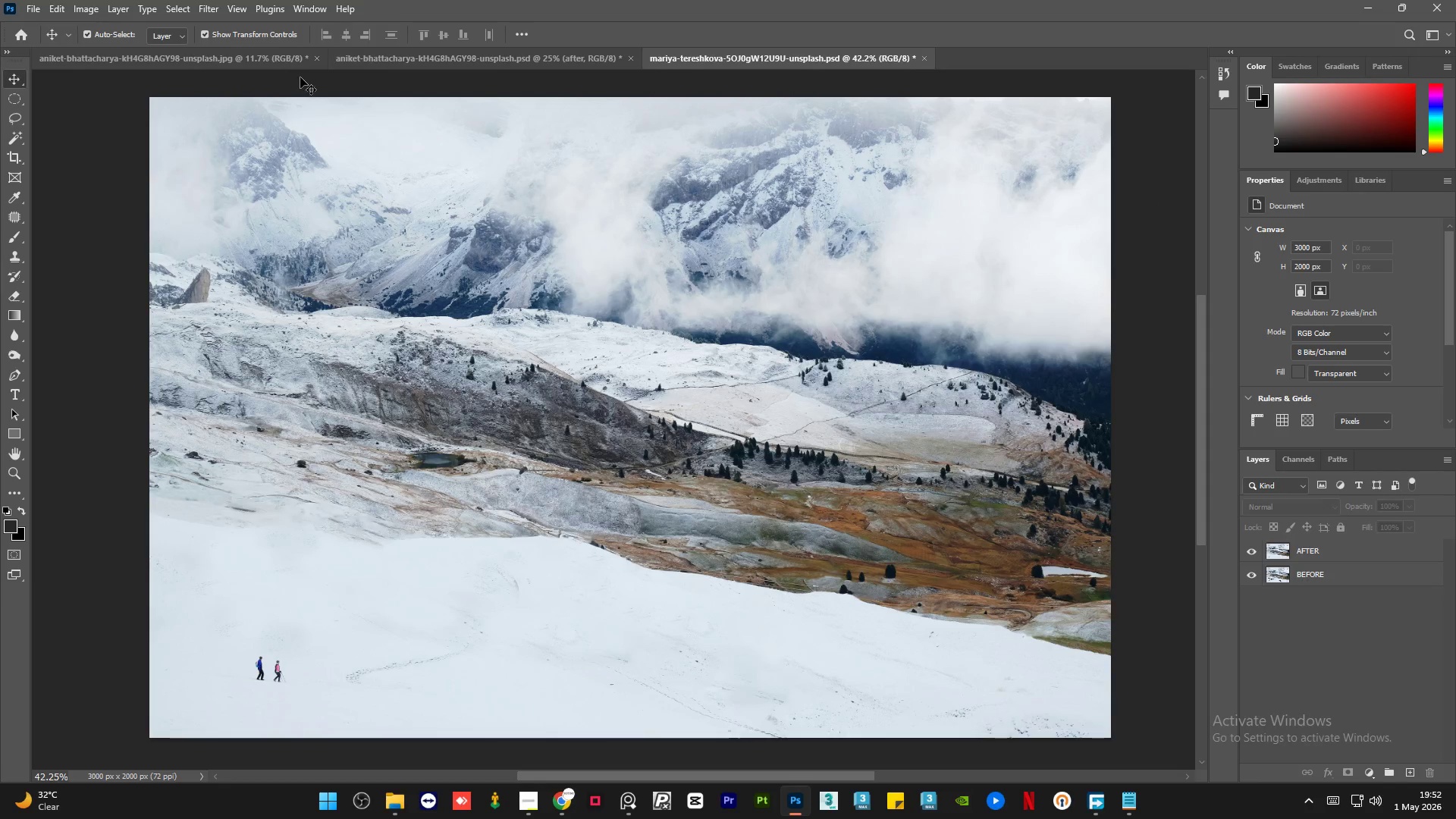 
left_click([241, 58])
 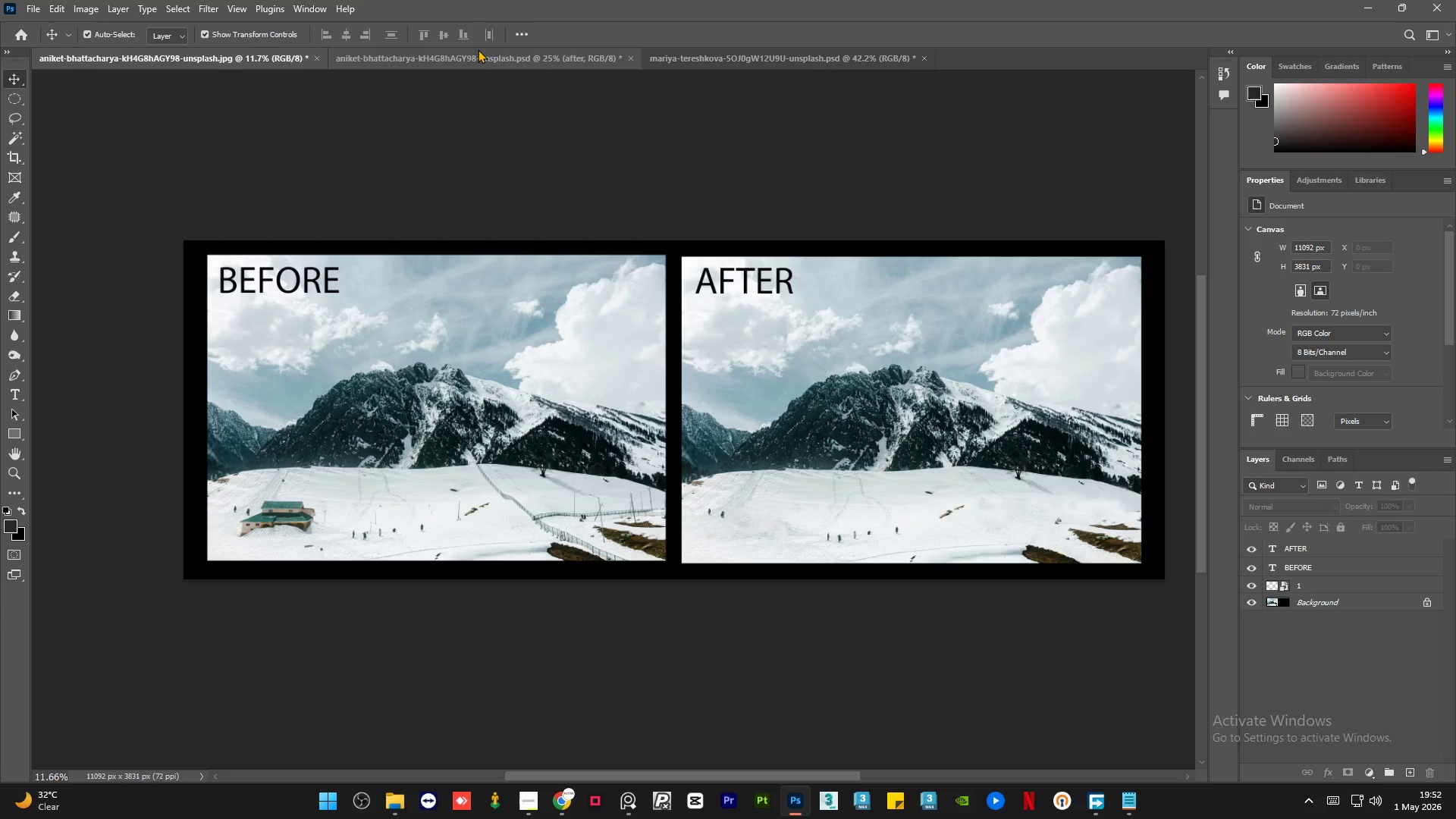 
left_click([478, 49])
 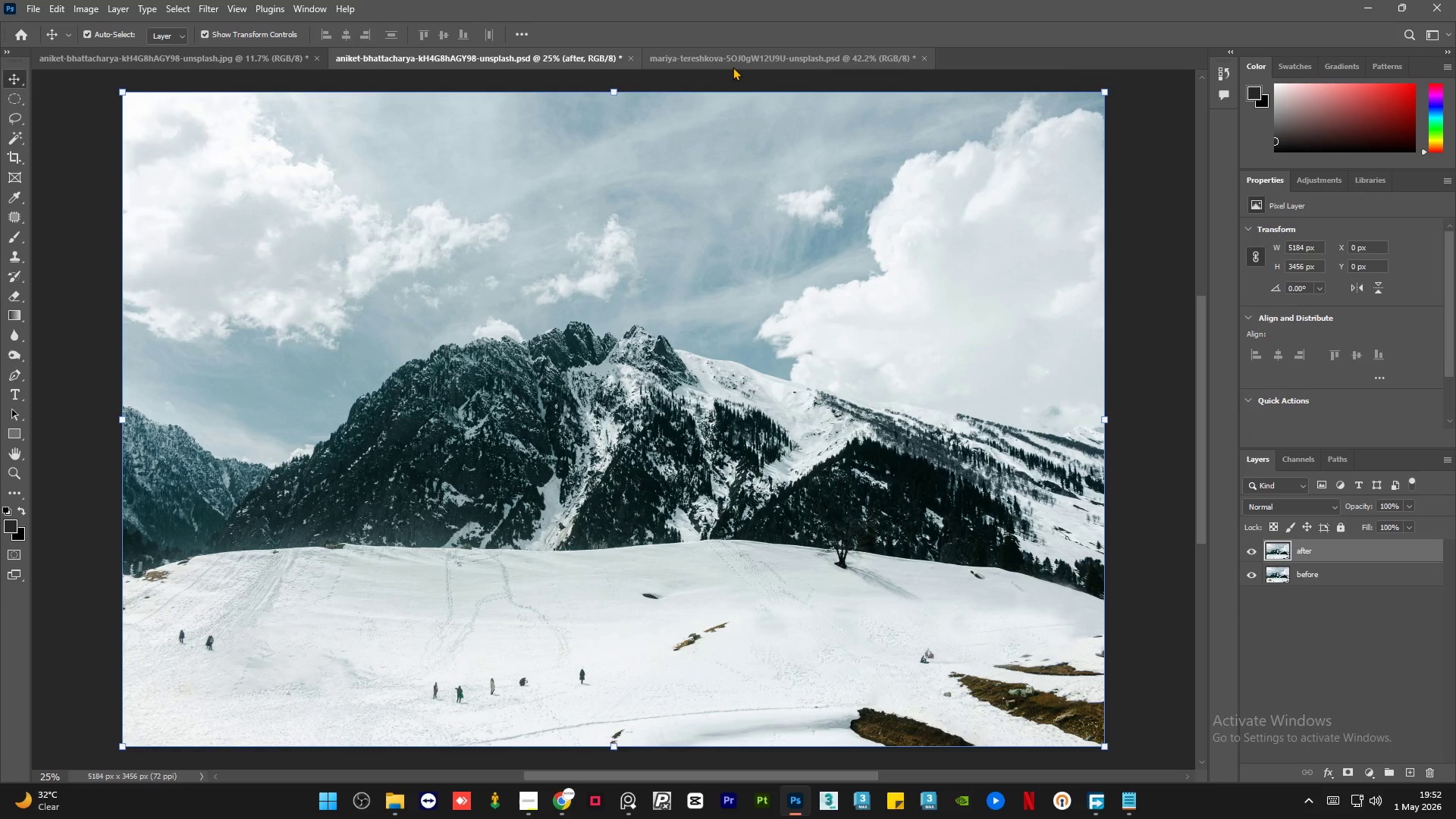 
left_click([733, 67])
 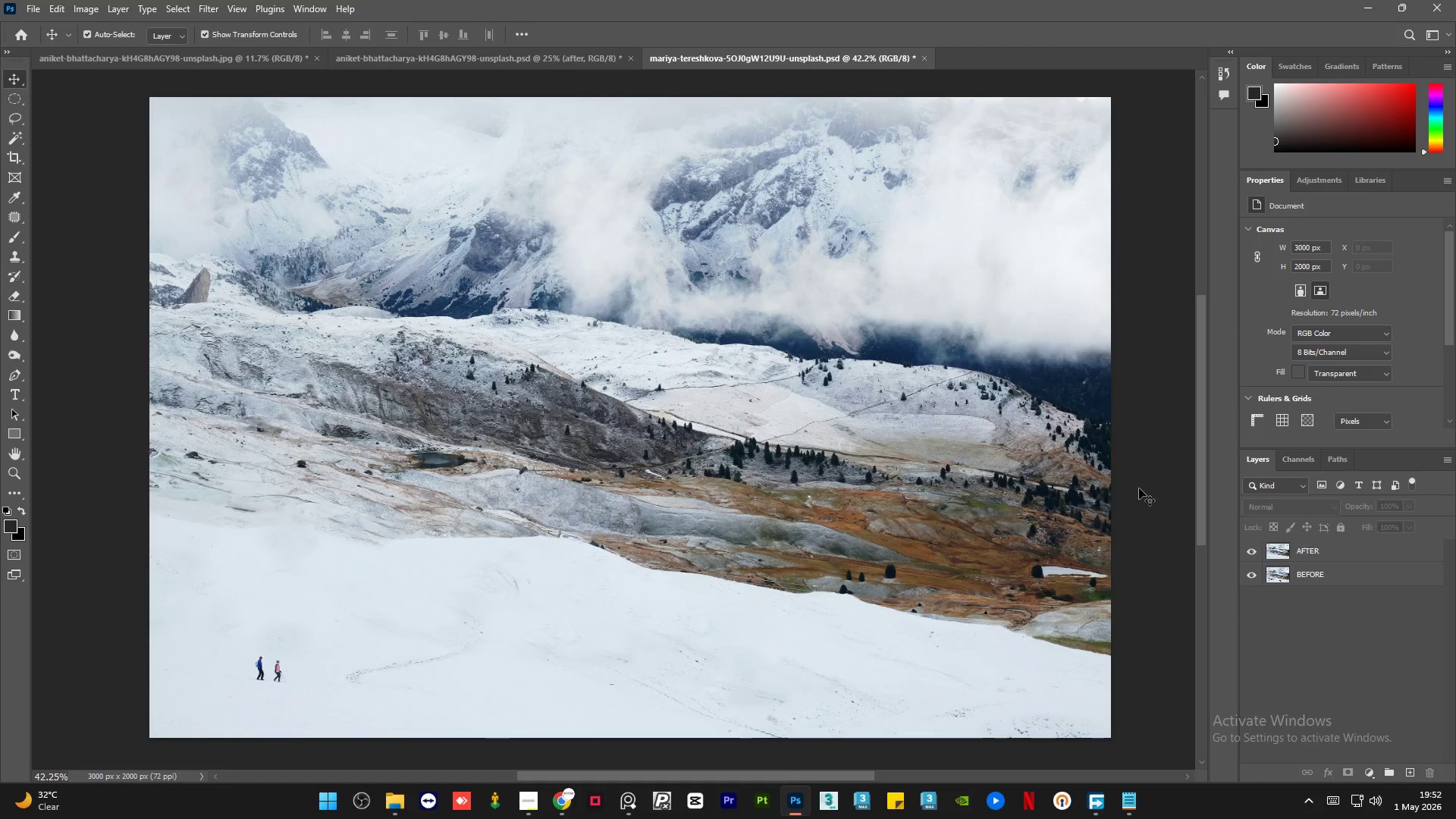 
left_click([1256, 554])
 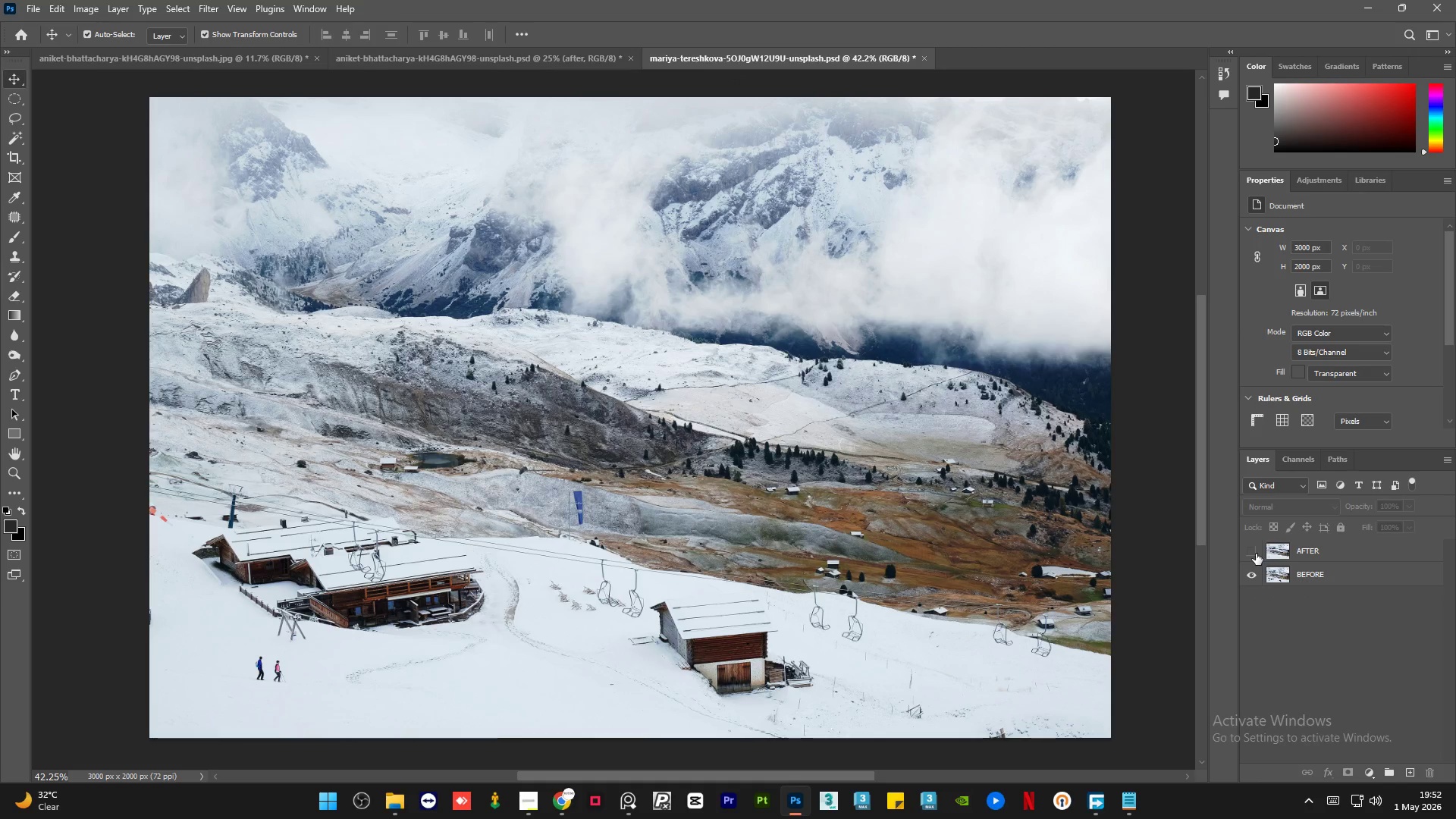 
left_click([1256, 554])
 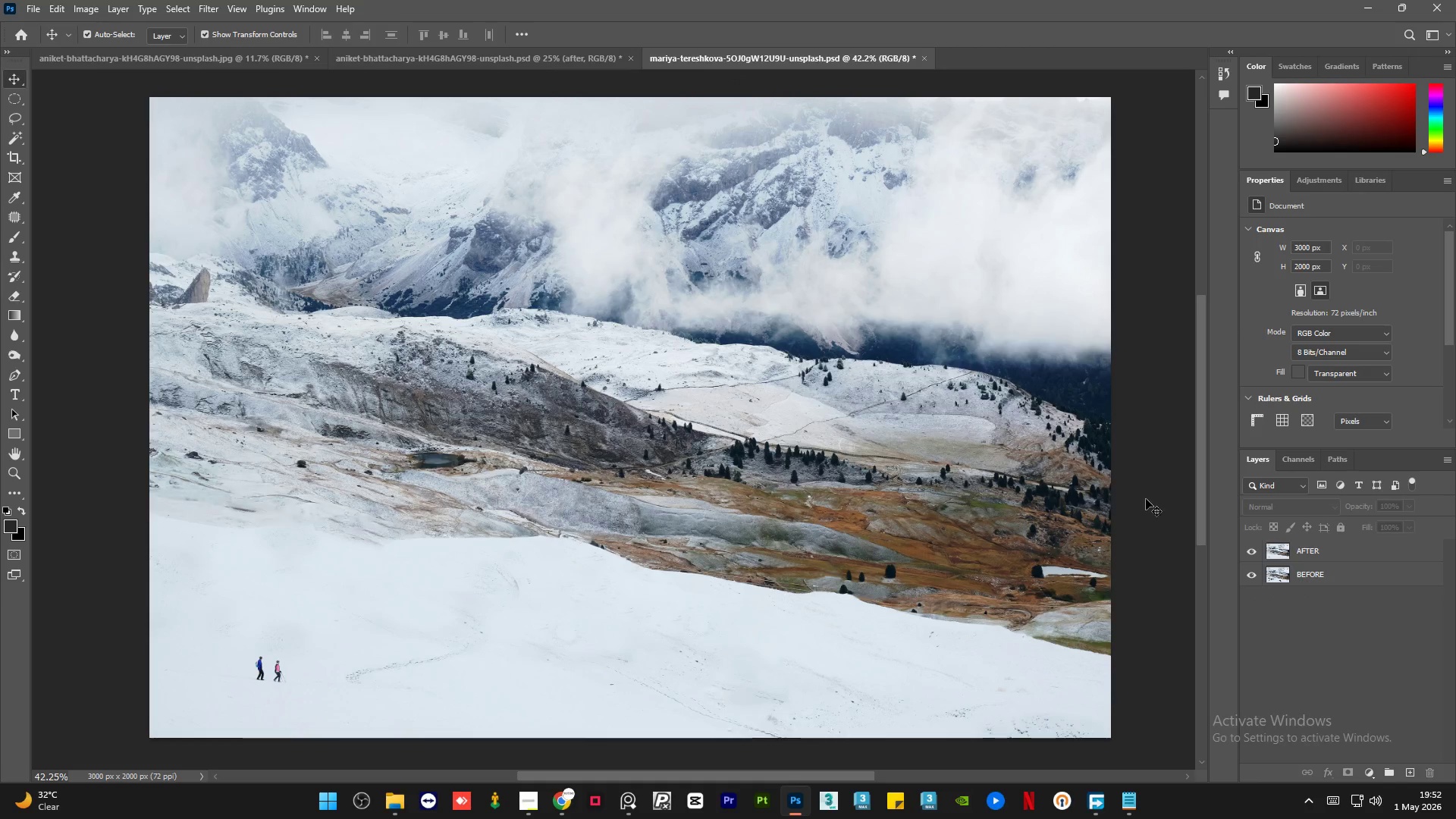 
left_click([1146, 498])
 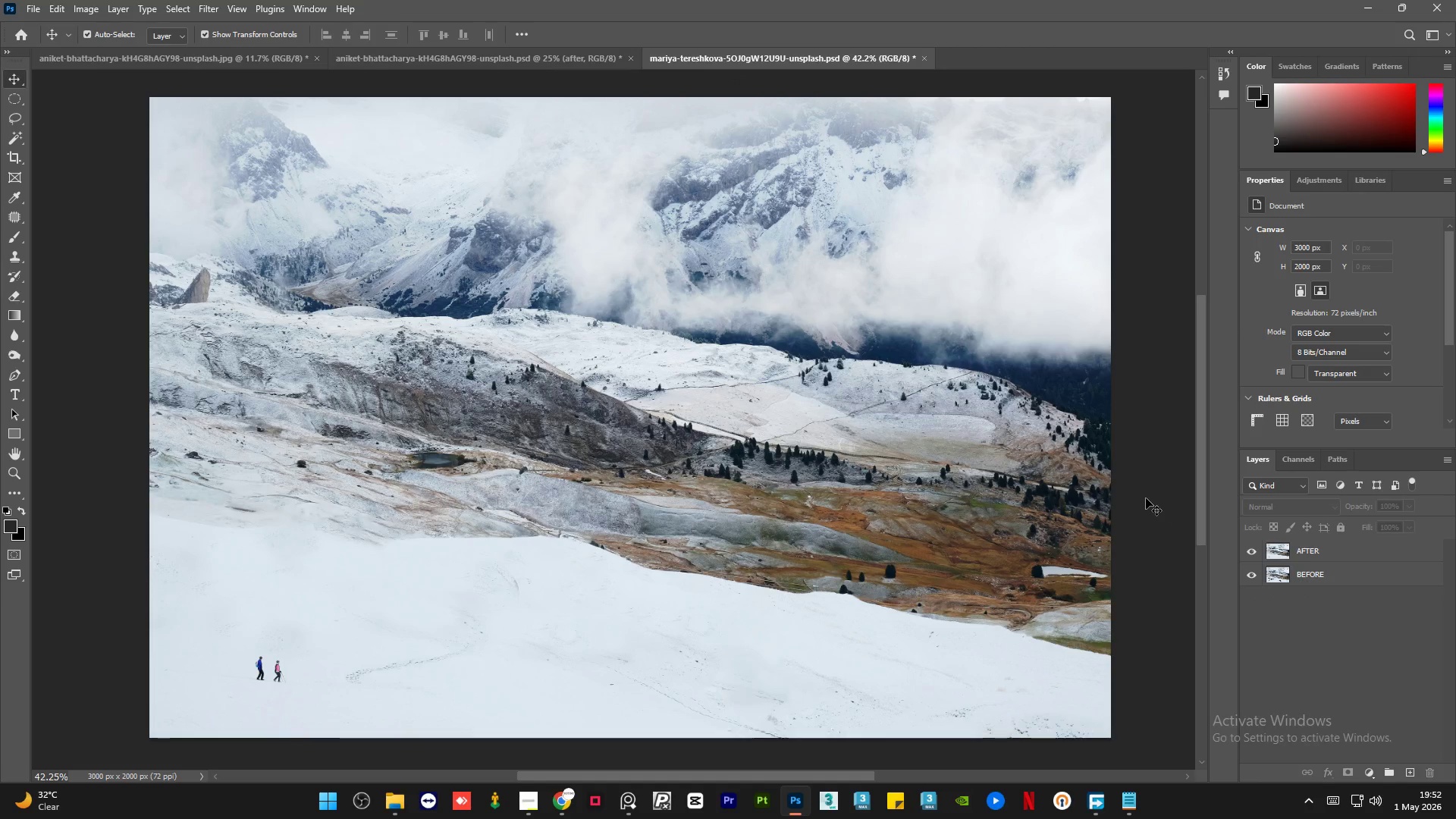 
key(Control+S)
 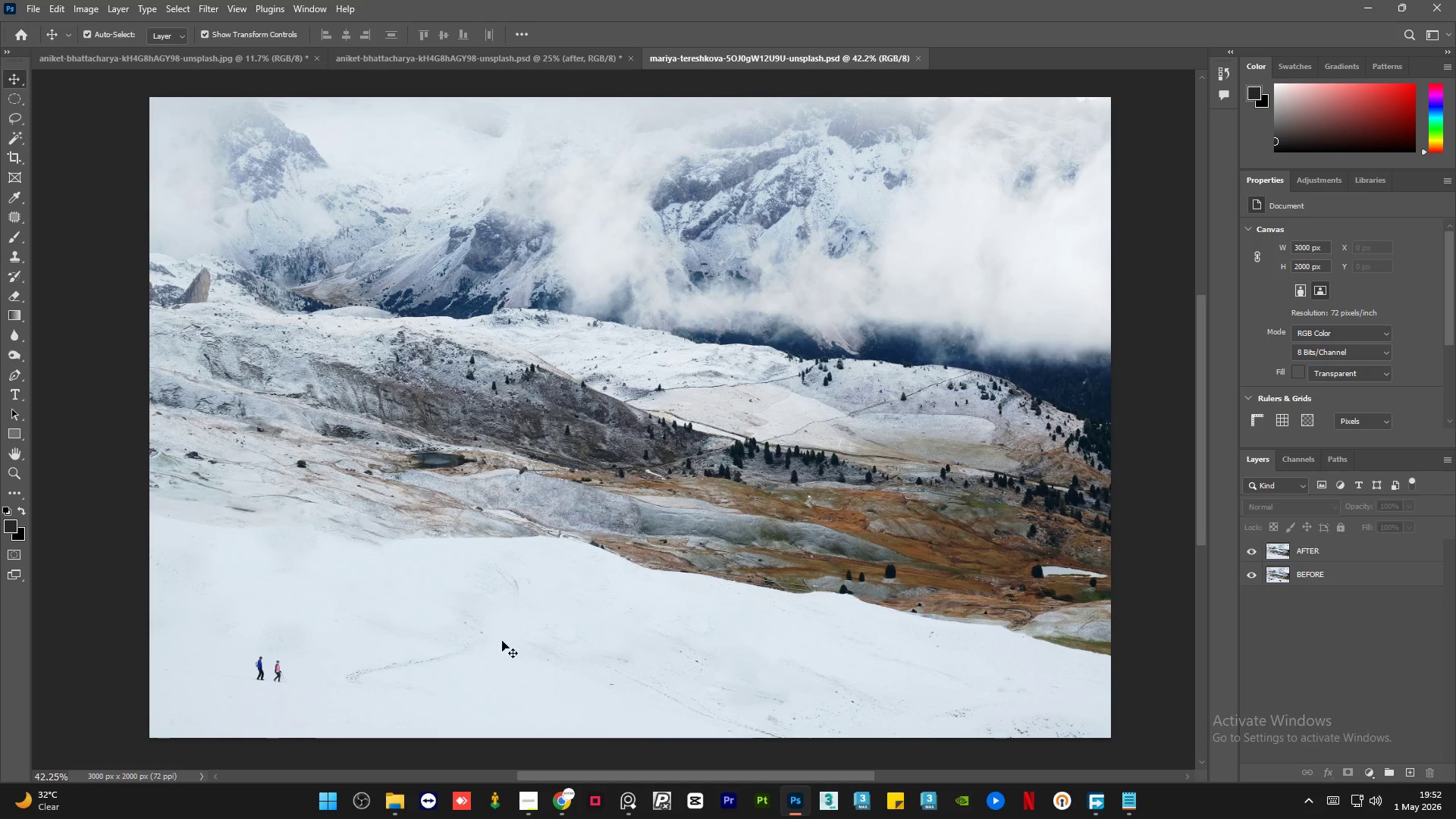 
left_click([399, 803])
 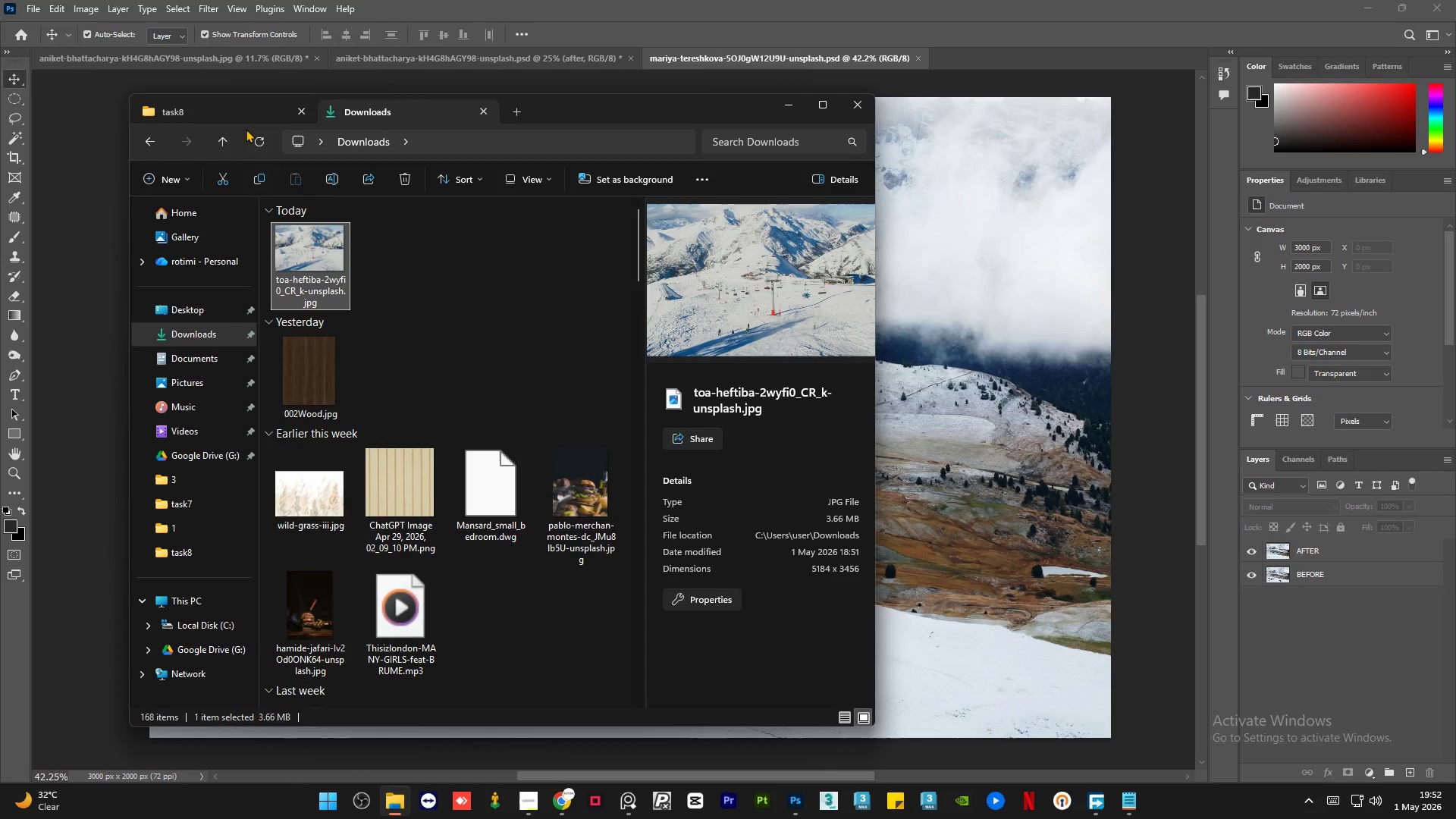 
left_click([239, 113])
 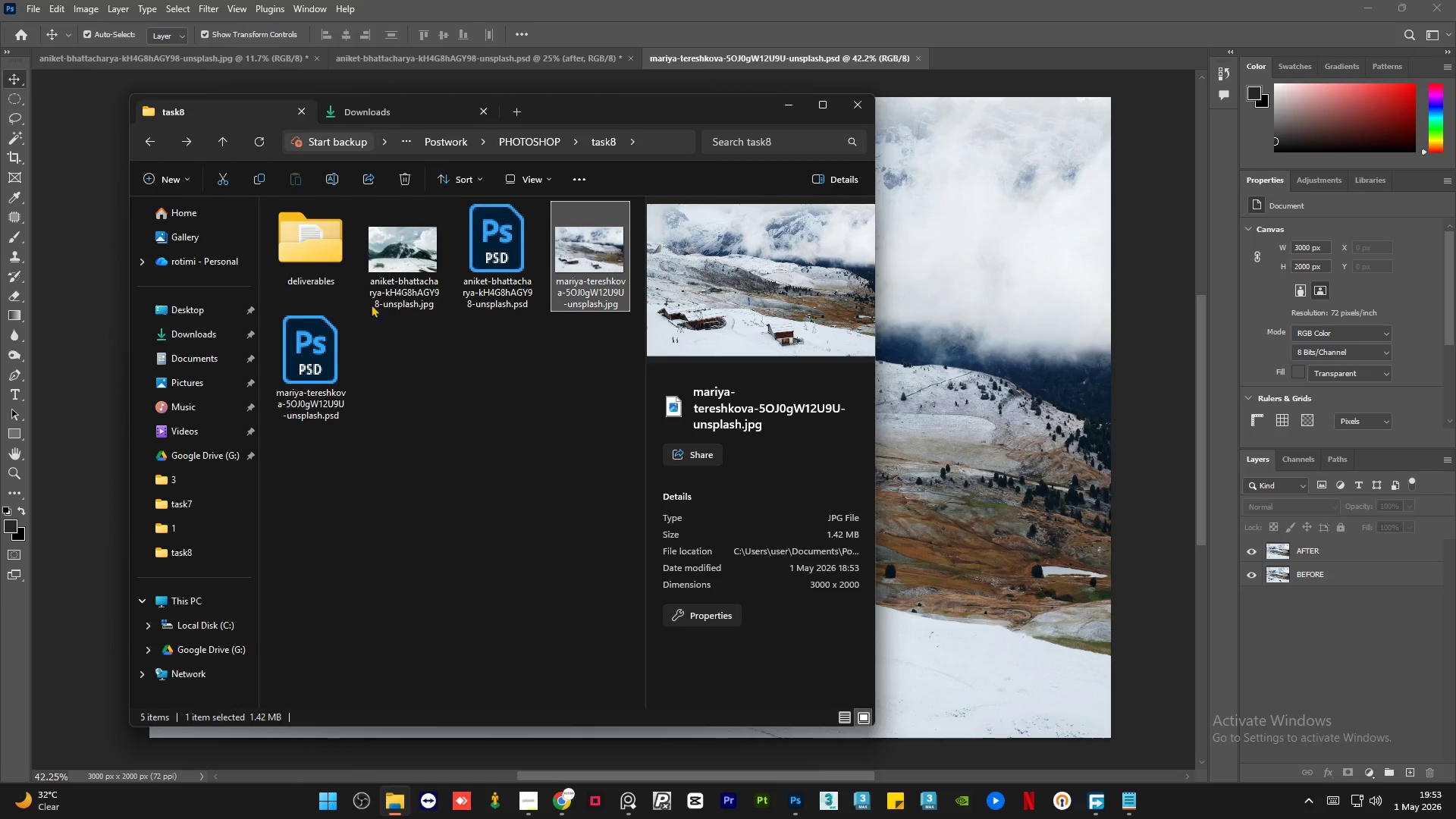 
left_click([440, 386])
 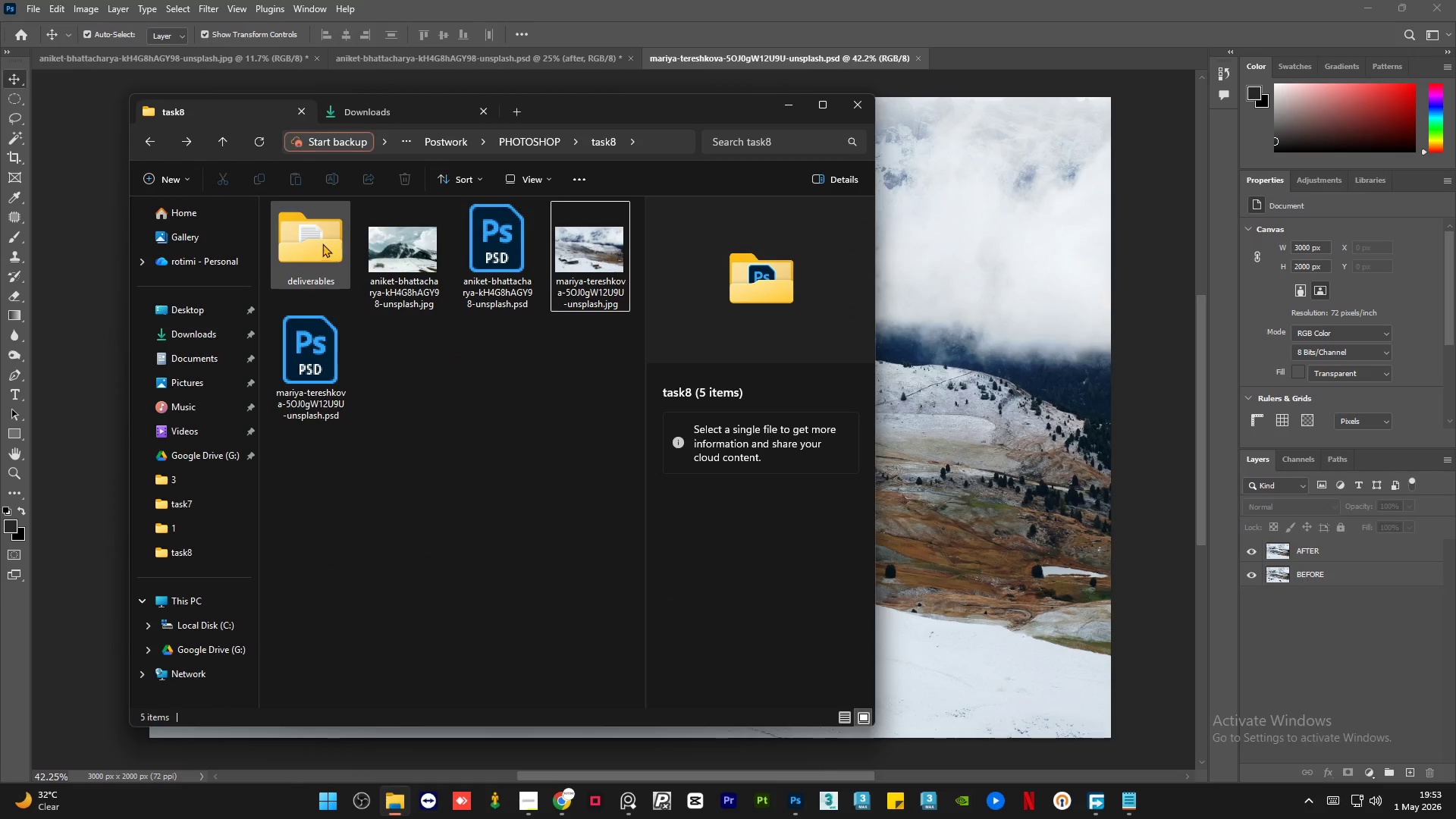 
double_click([303, 235])
 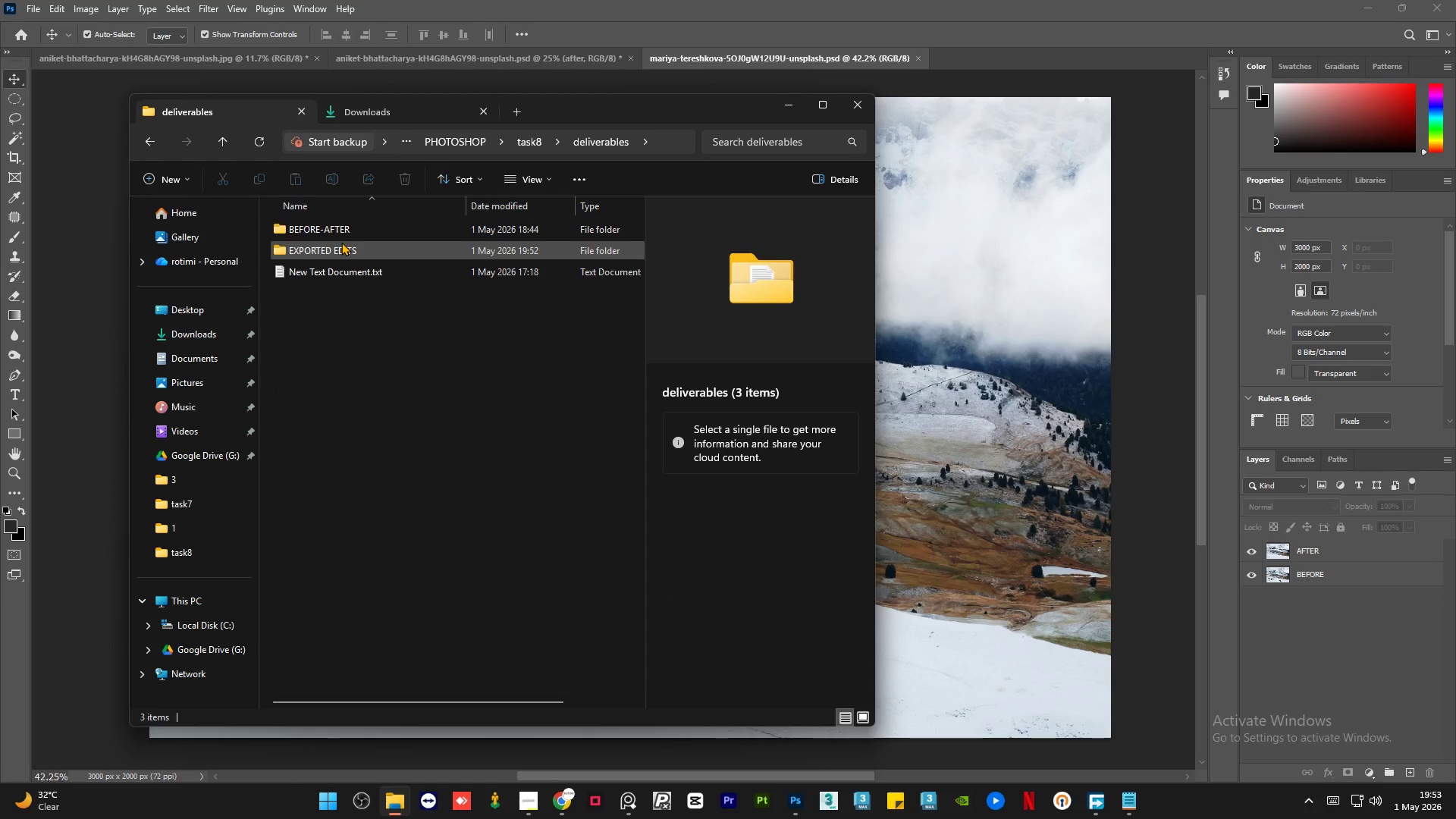 
double_click([341, 242])
 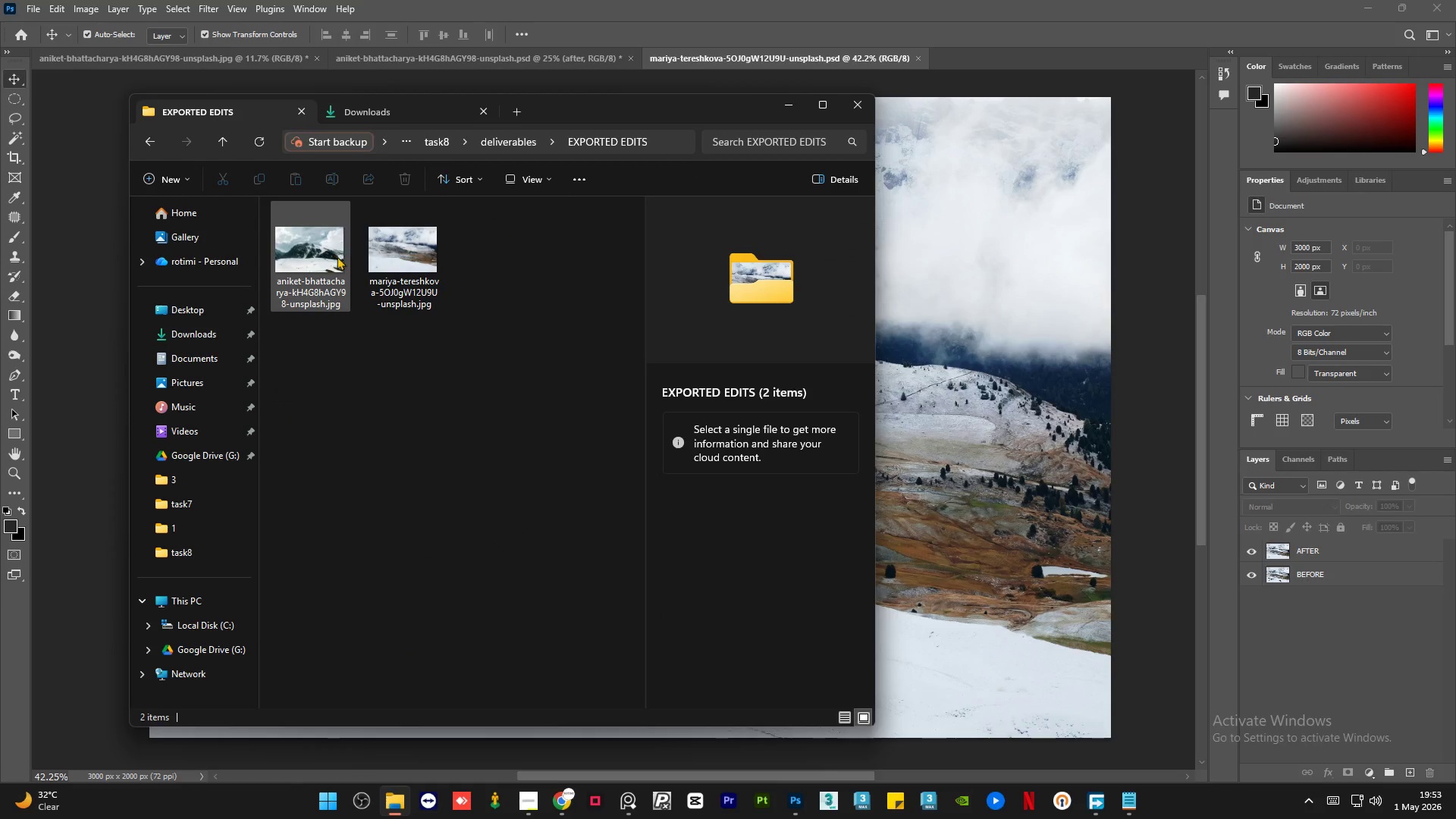 
left_click([328, 262])
 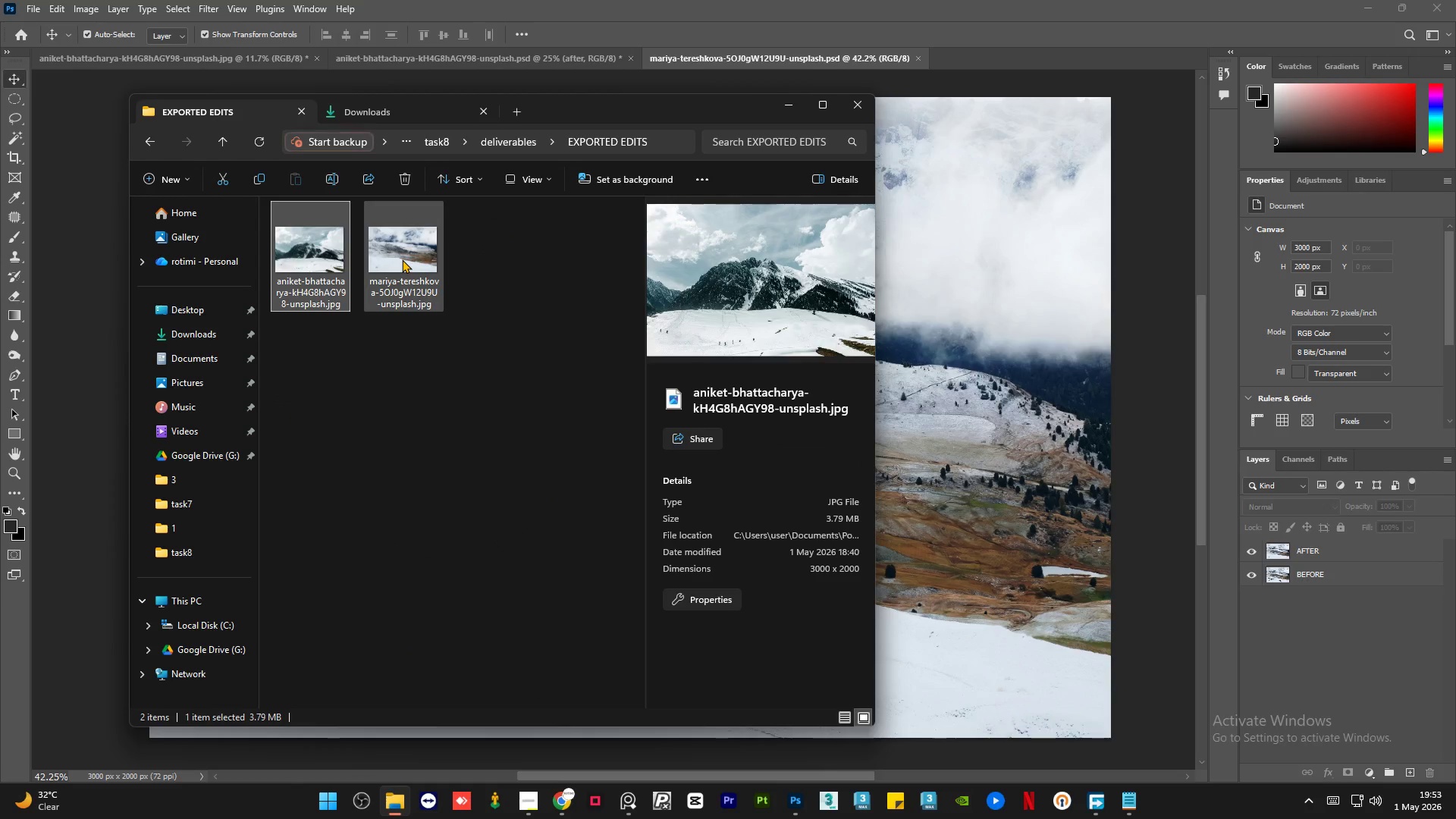 
left_click([402, 259])
 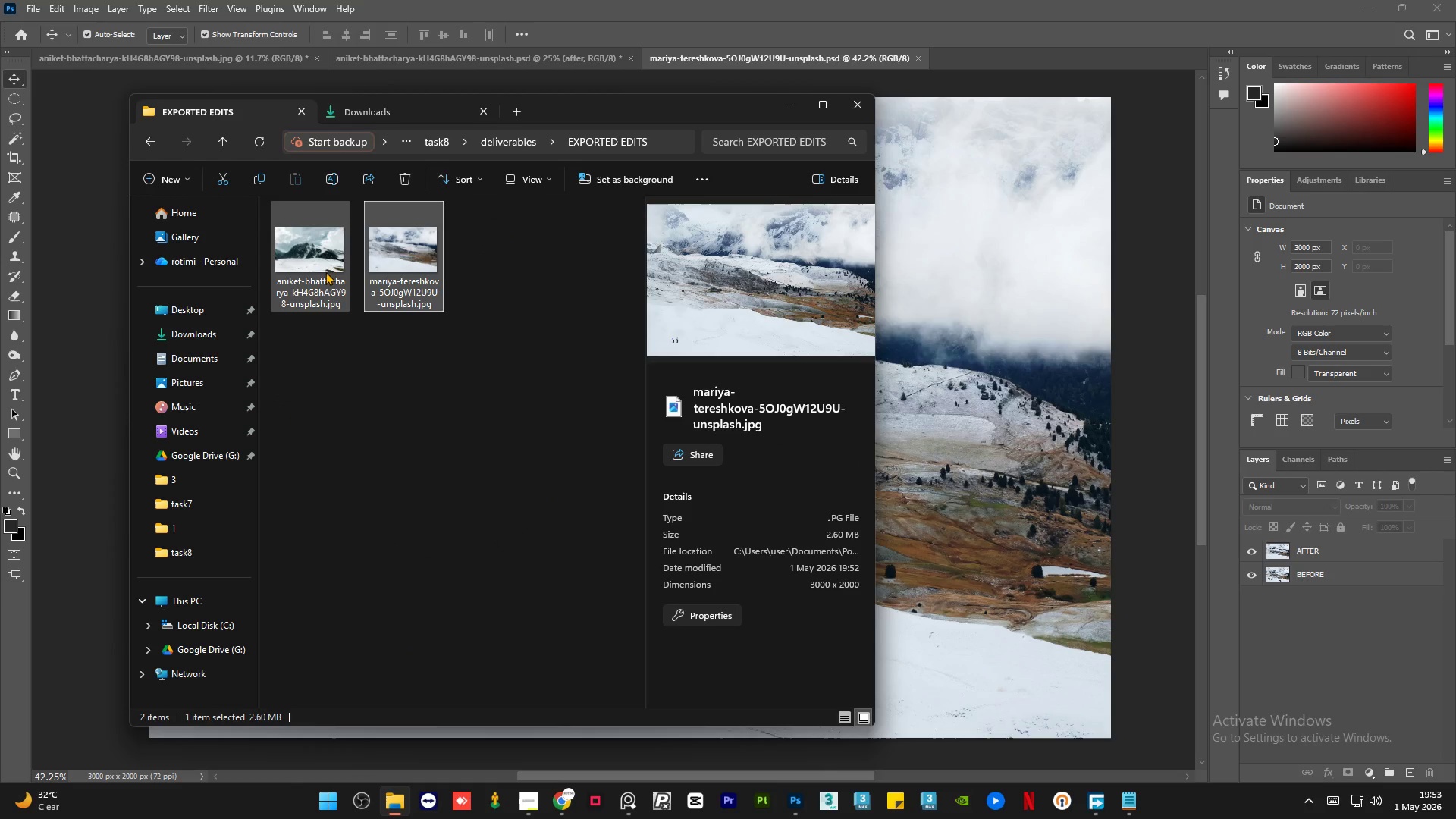 
left_click([315, 272])
 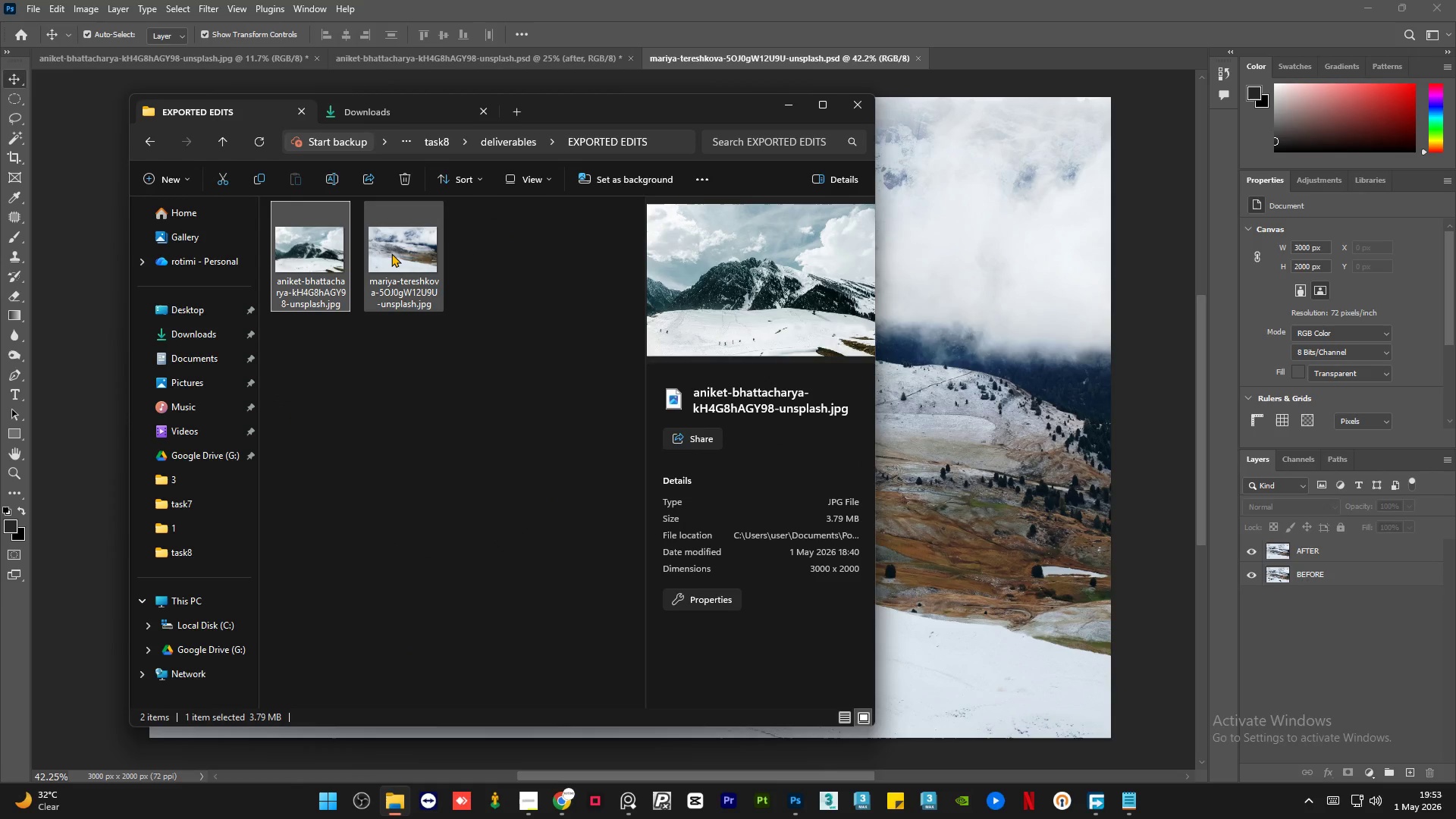 
left_click([391, 253])
 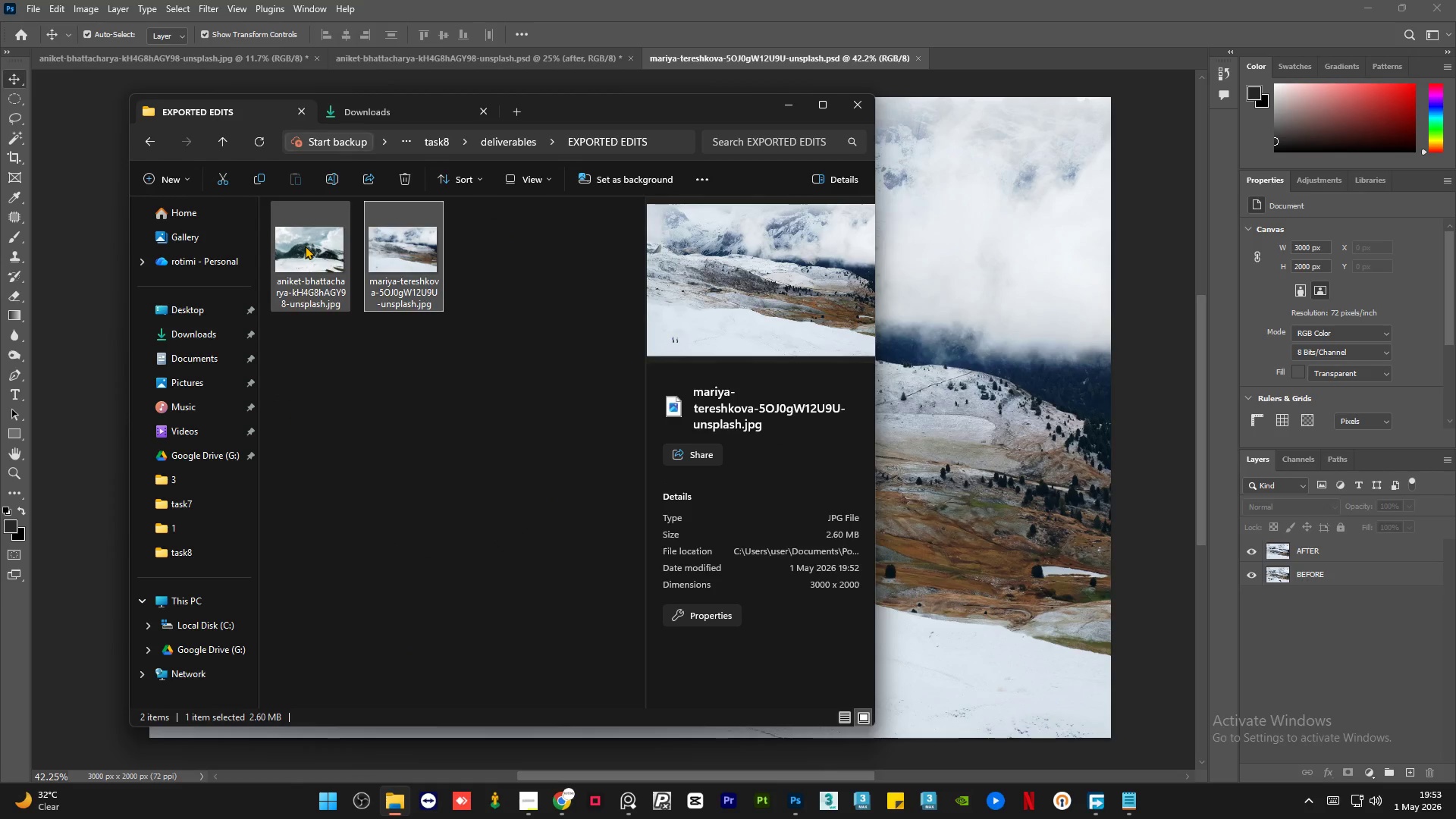 
double_click([419, 255])
 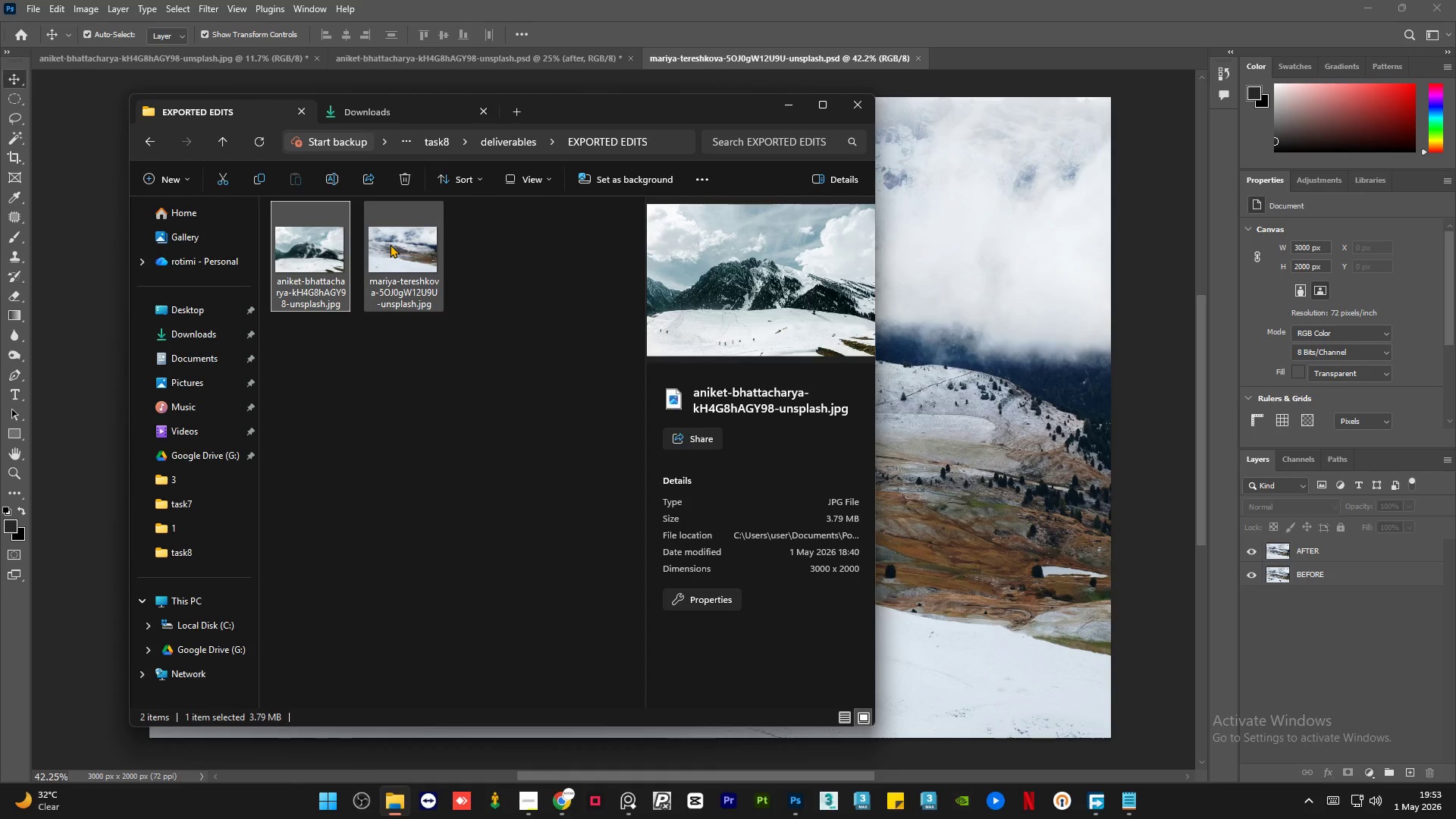 
left_click([390, 244])
 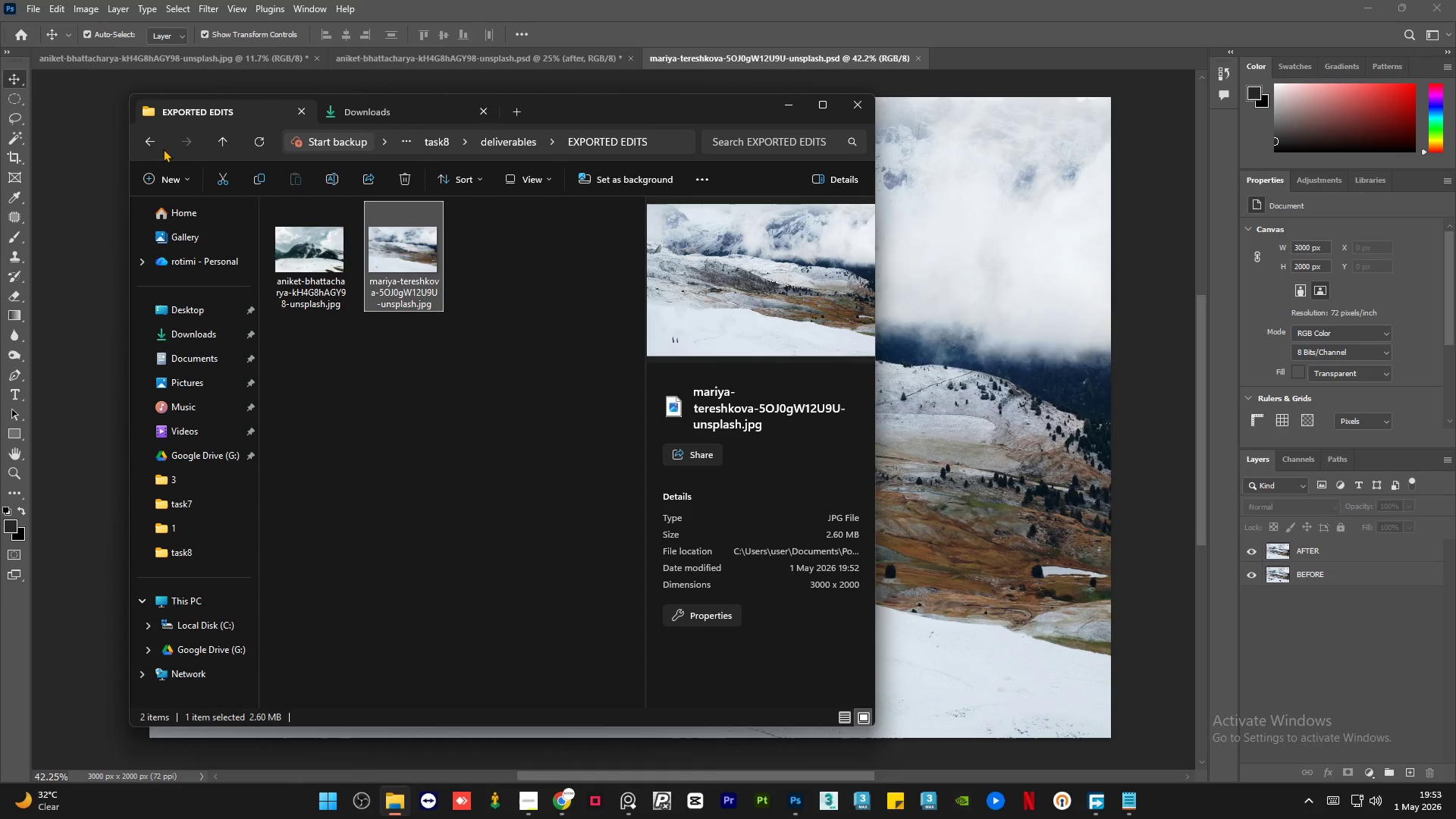 
left_click([158, 146])
 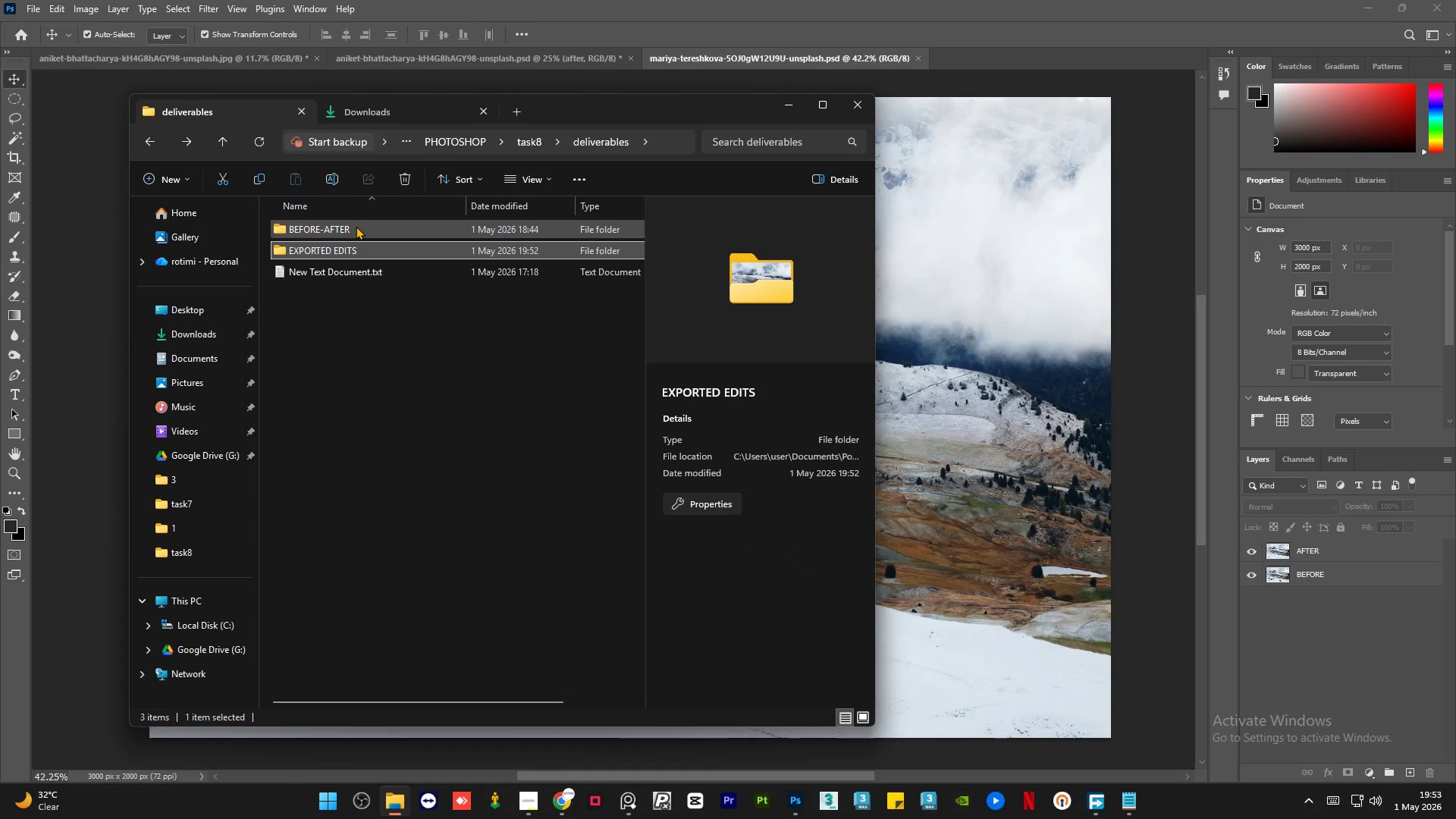 
double_click([356, 226])
 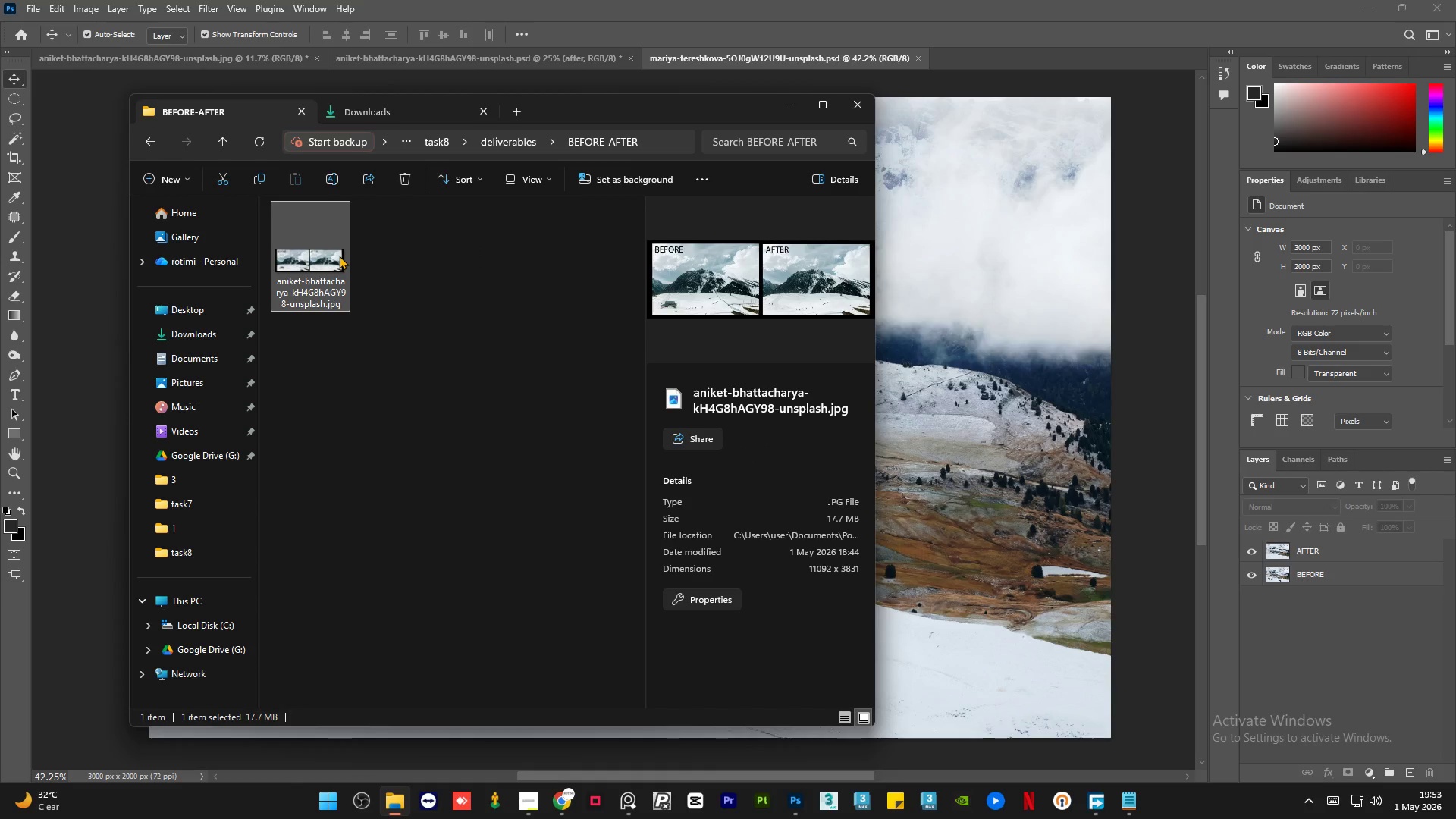 
wait(5.98)
 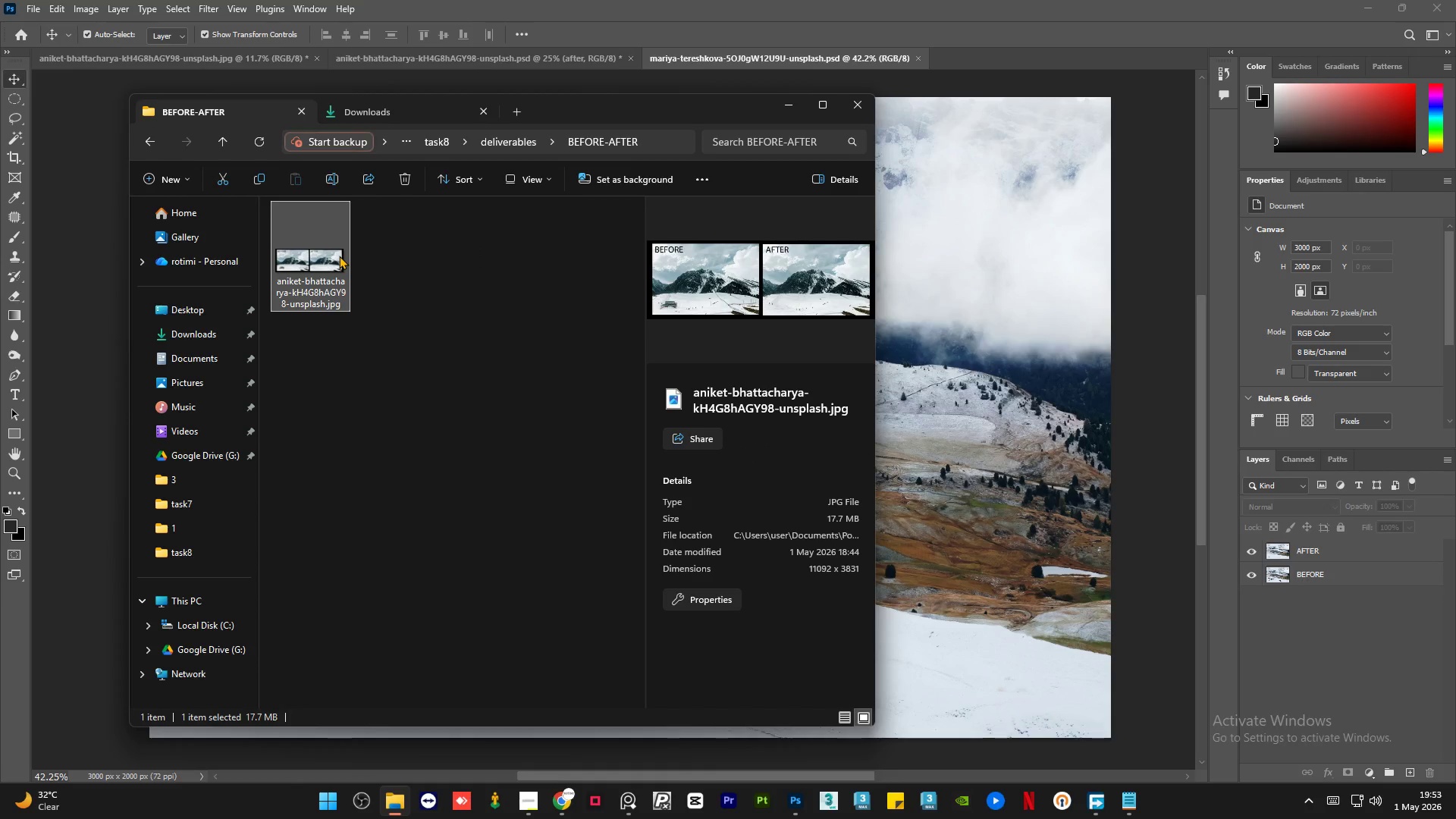 
left_click([800, 108])
 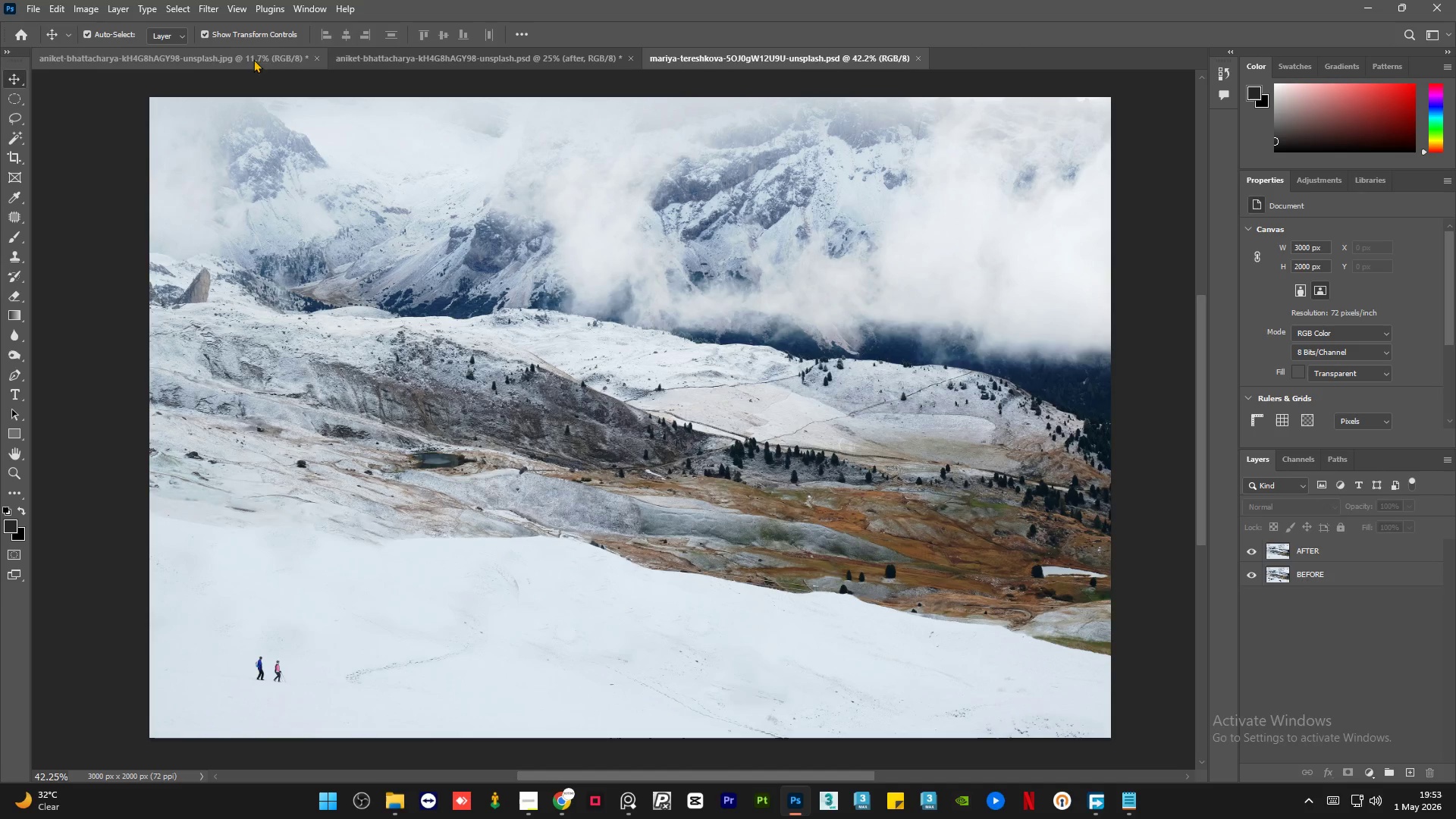 
left_click([204, 52])
 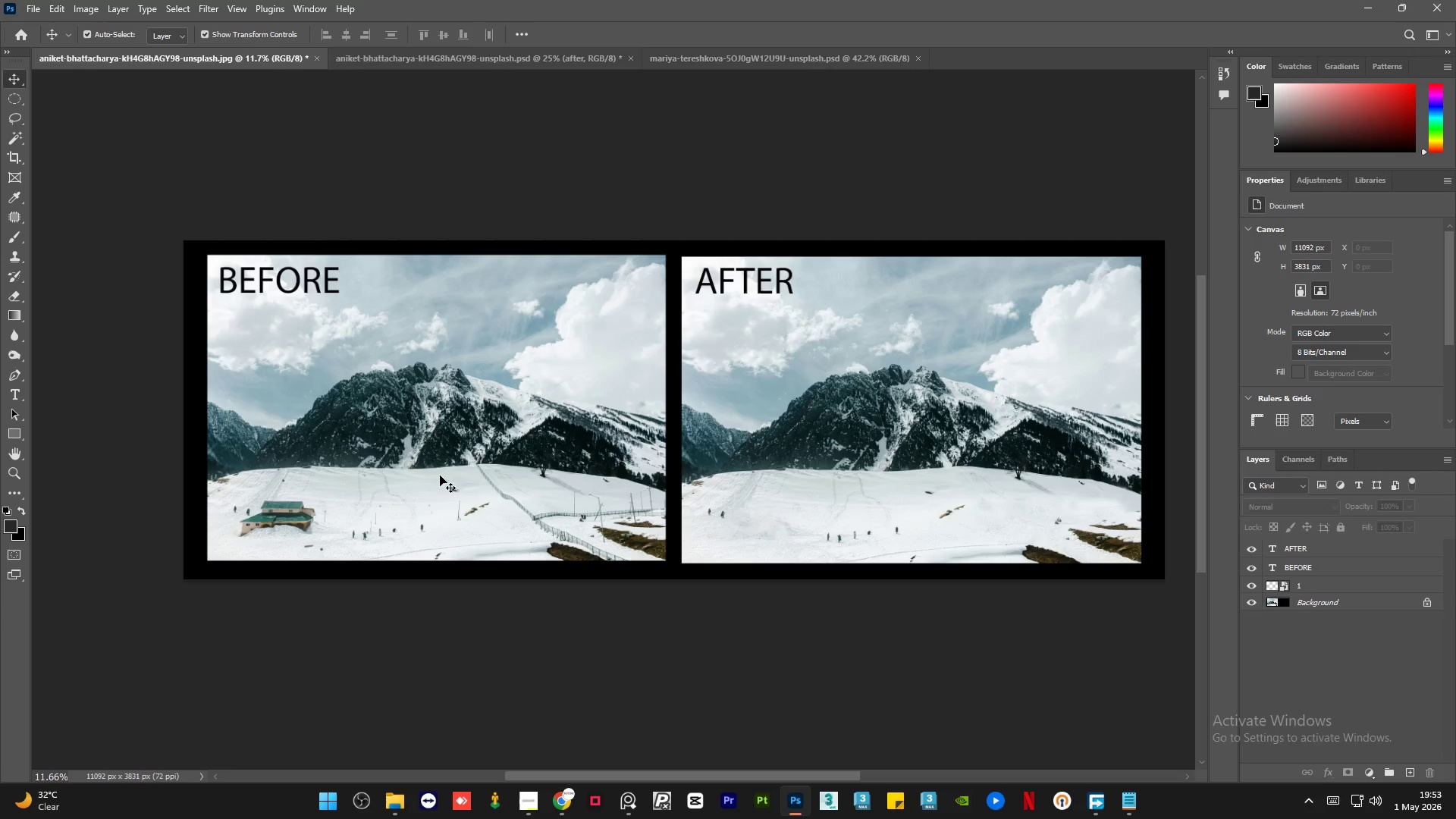 
left_click([458, 410])
 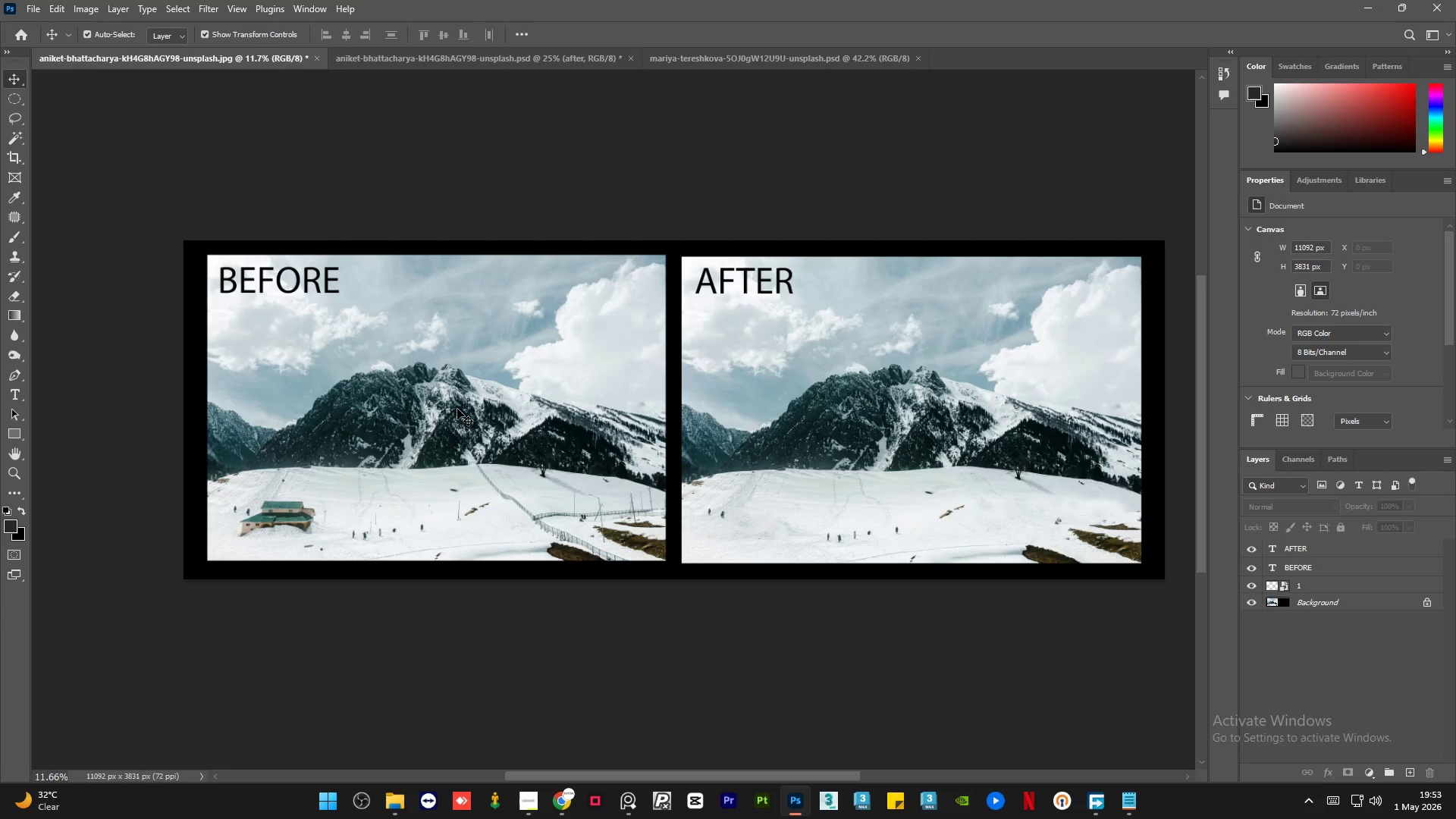 
key(Delete)
 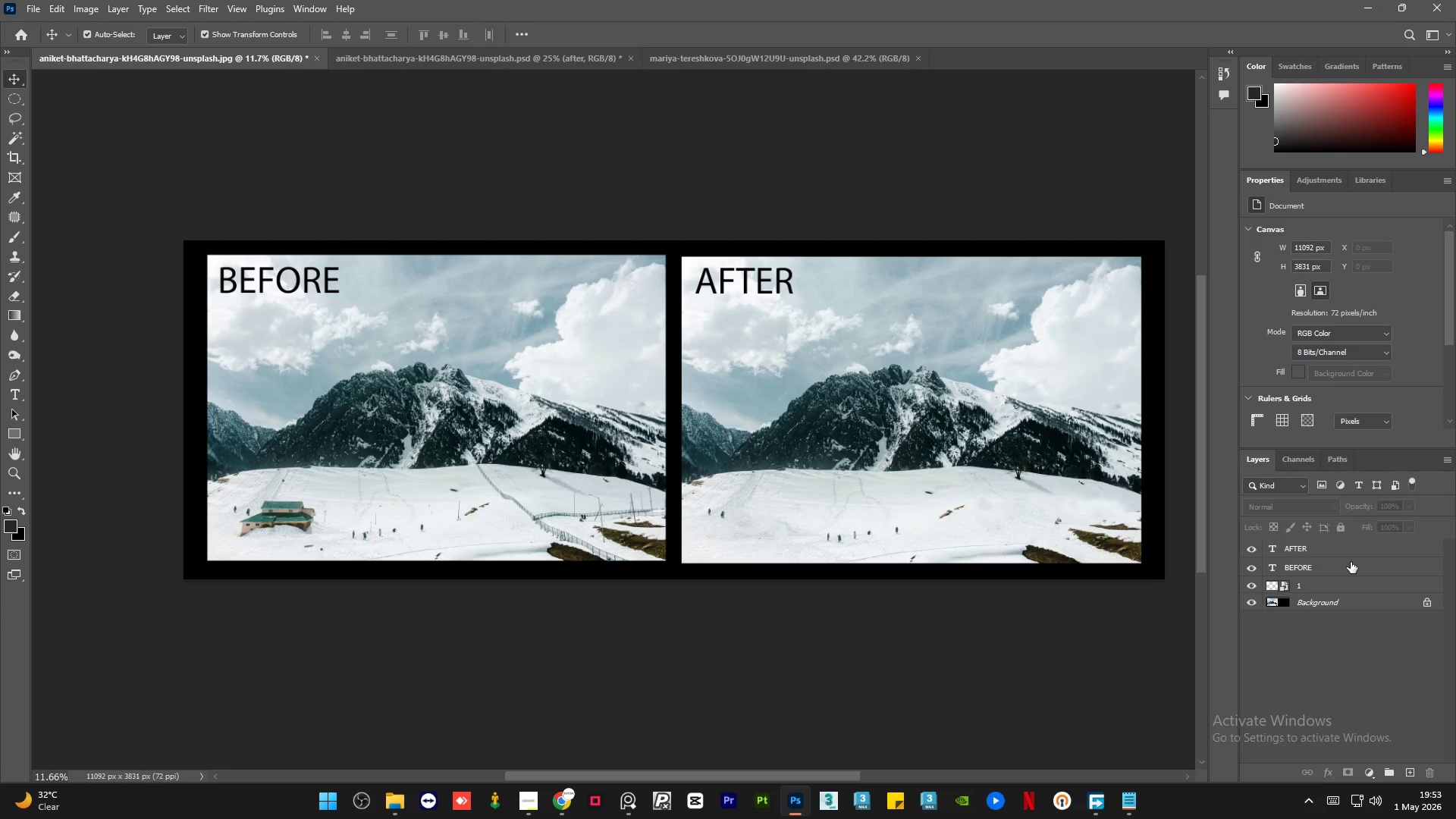 
left_click([1334, 582])
 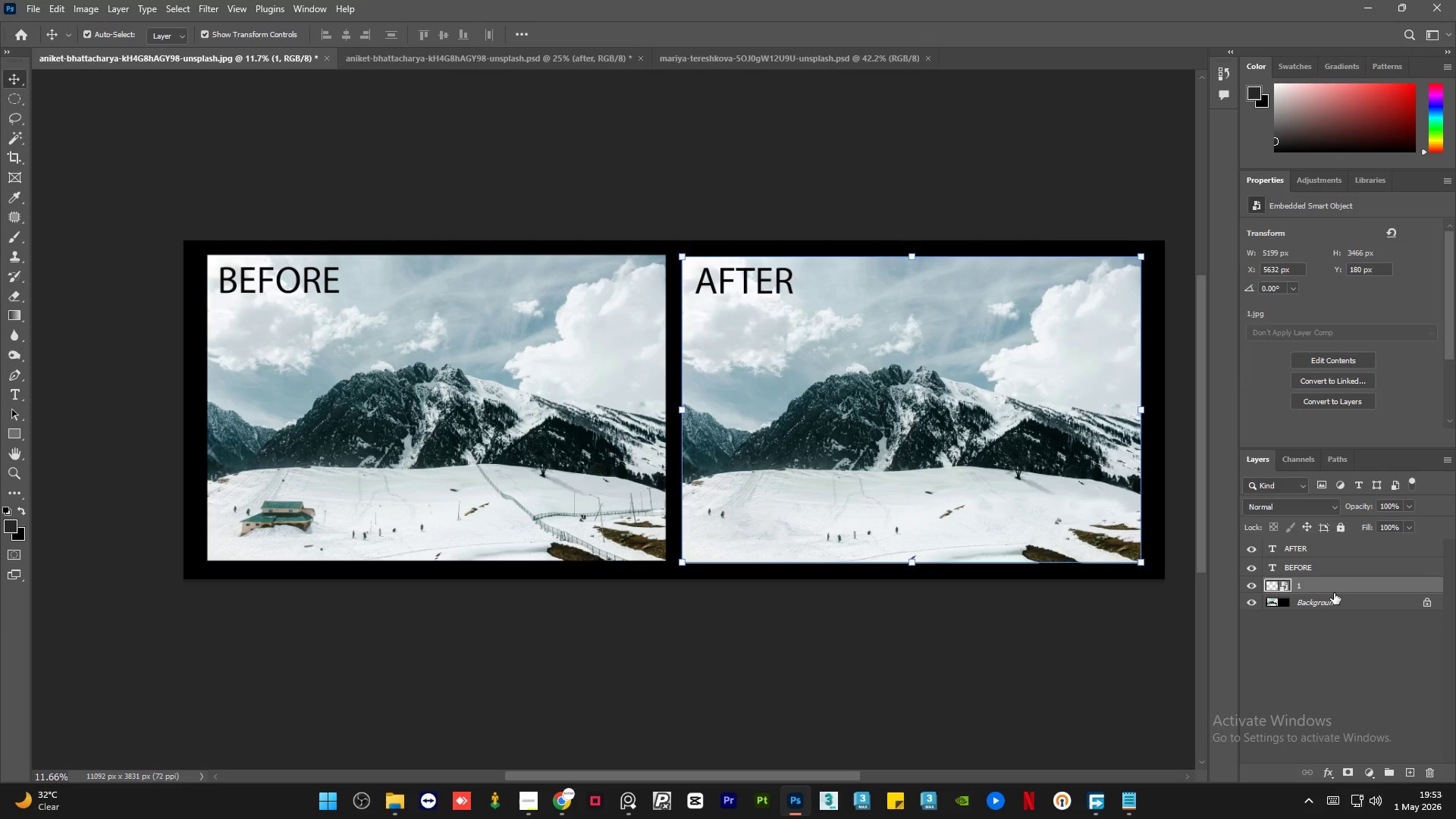 
key(Delete)
 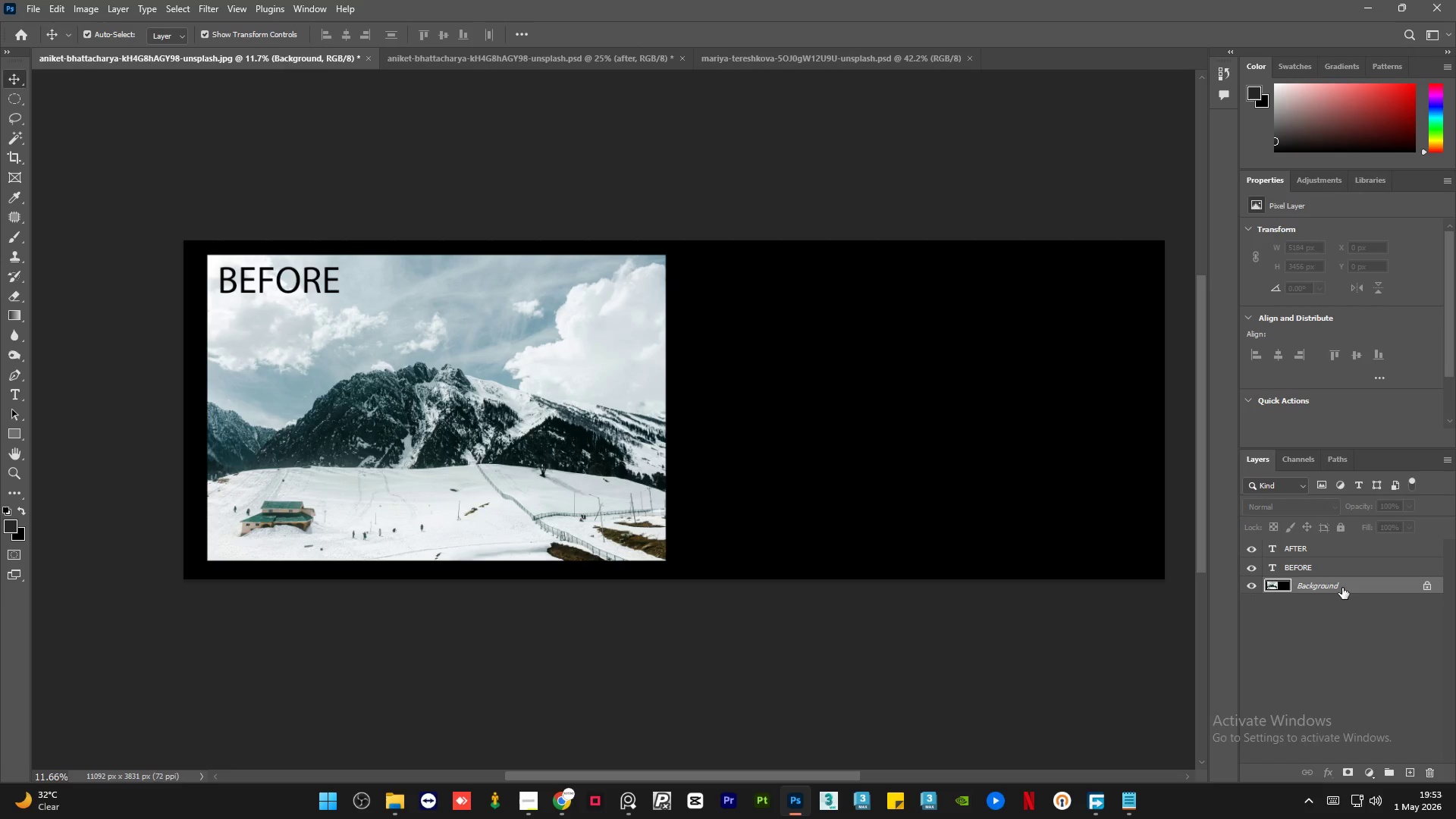 
key(Delete)
 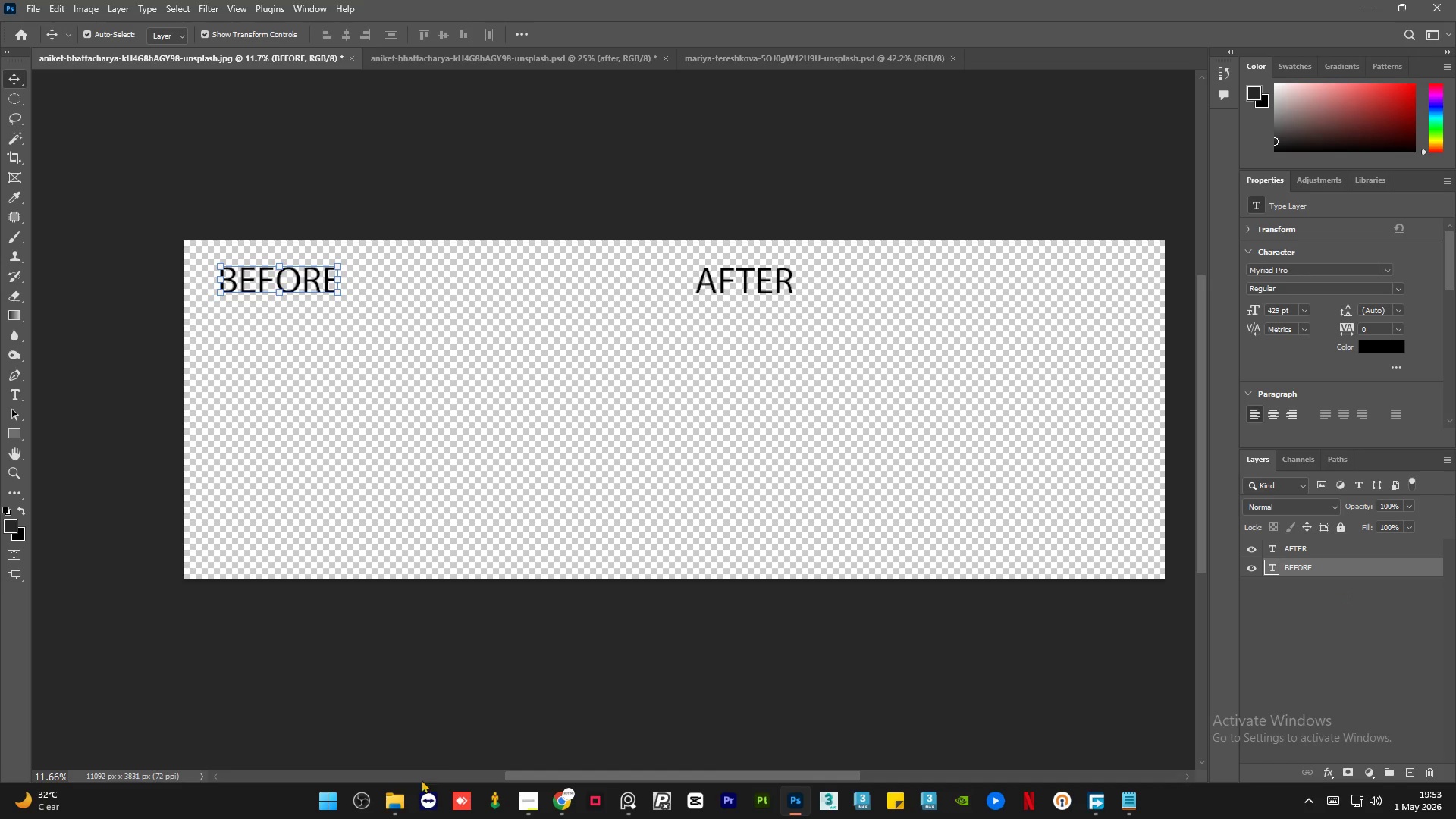 
left_click([403, 803])
 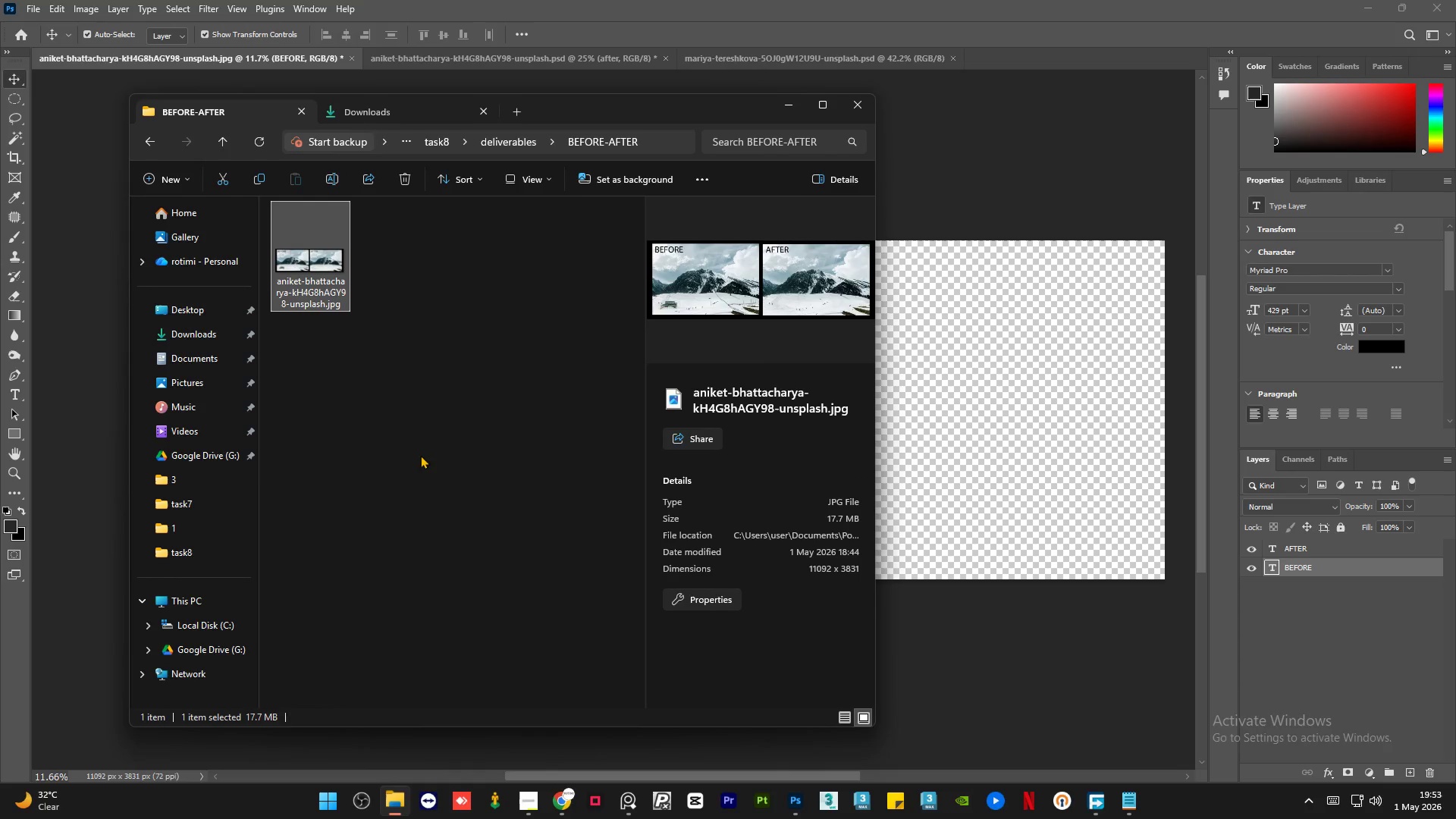 
left_click([425, 418])
 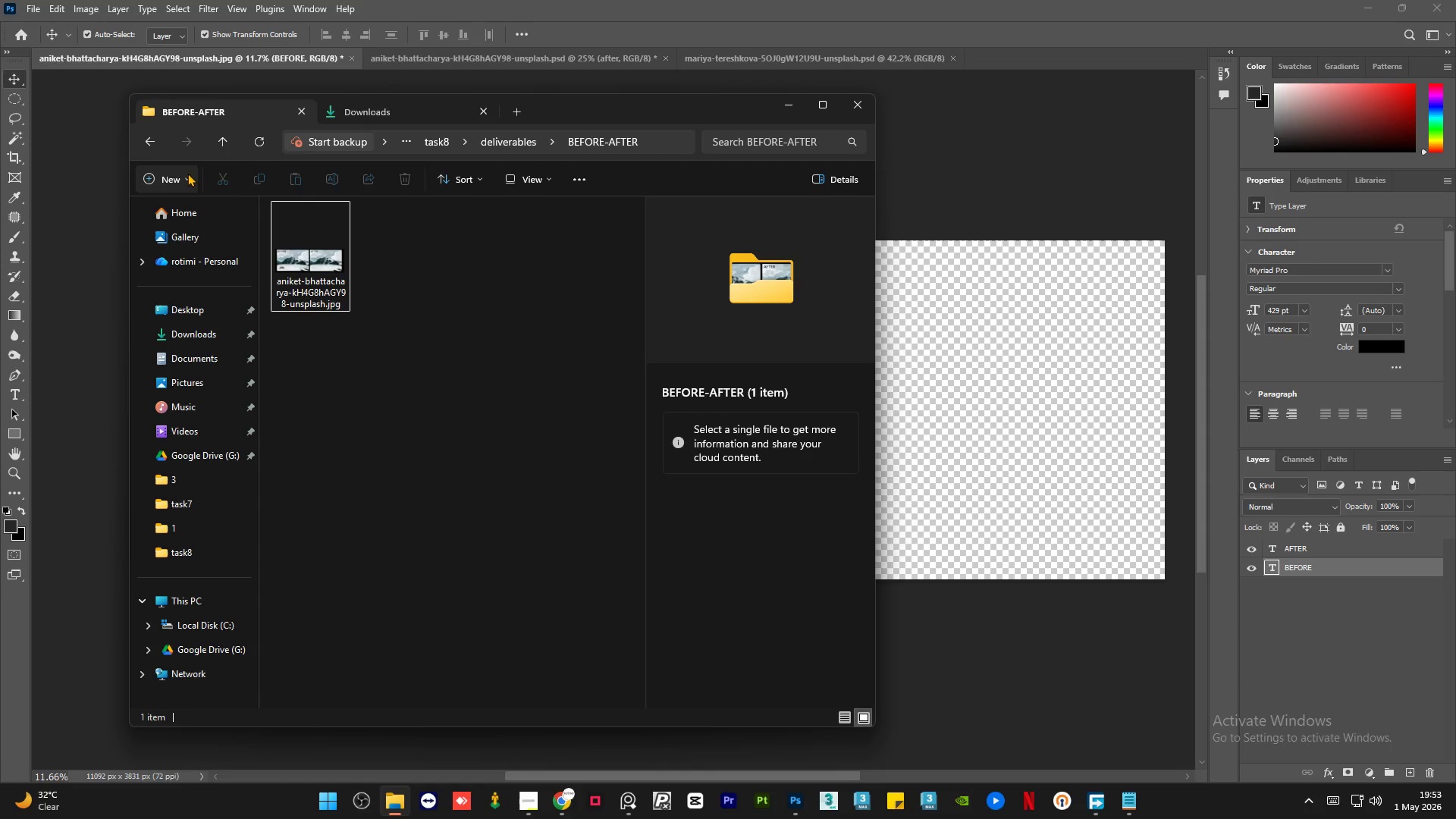 
left_click([149, 142])
 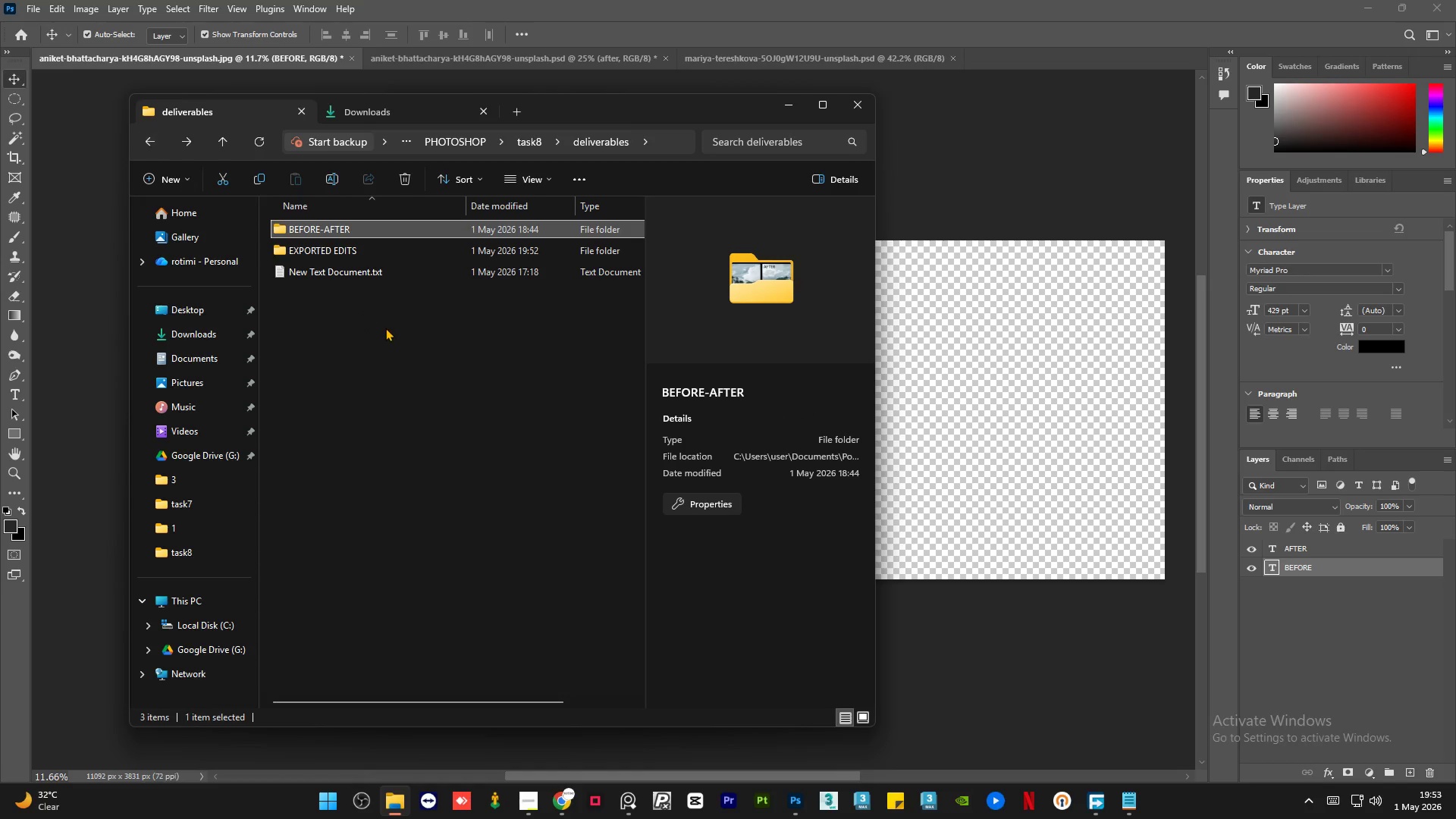 
left_click([385, 328])
 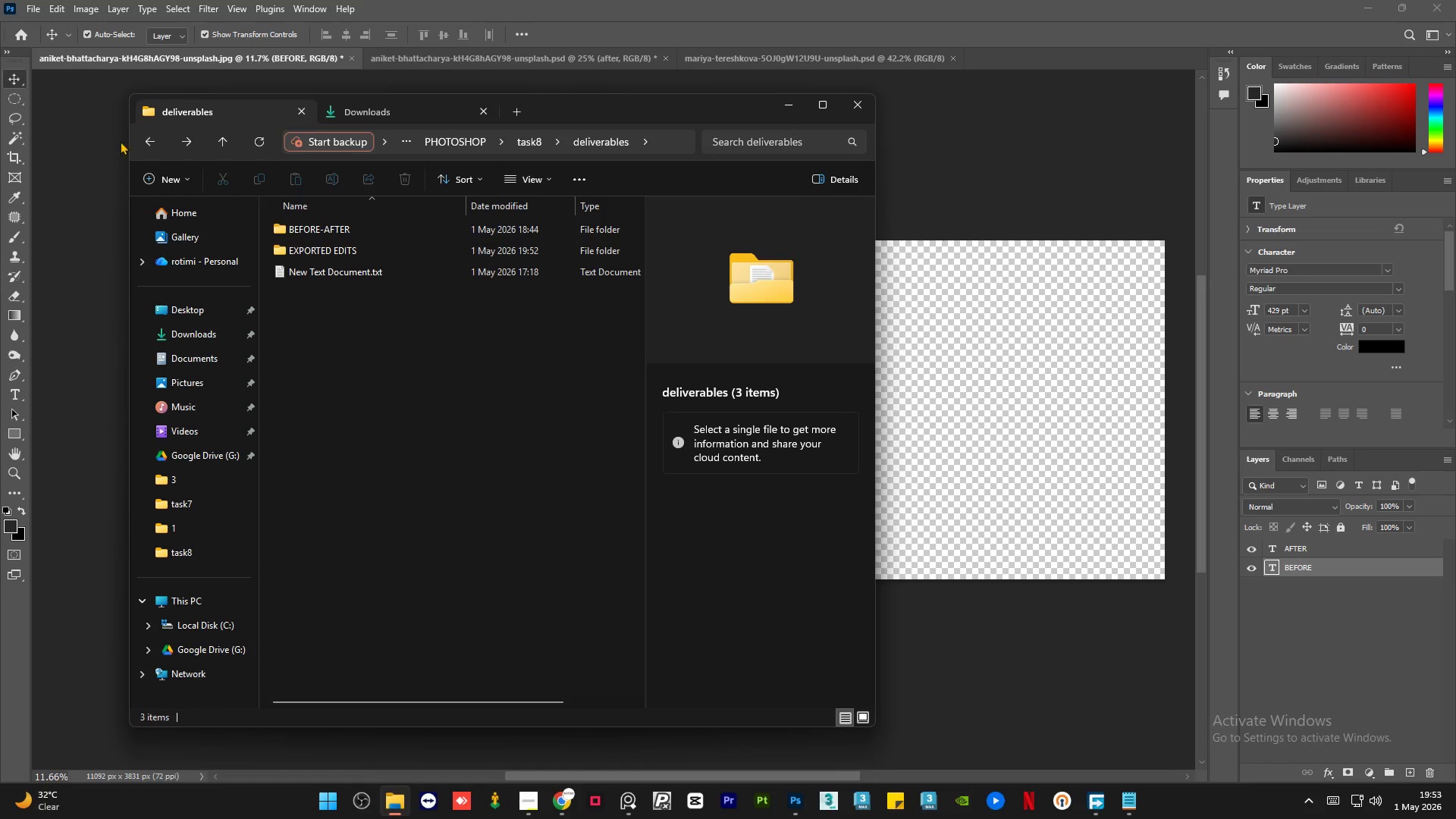 
left_click([153, 140])
 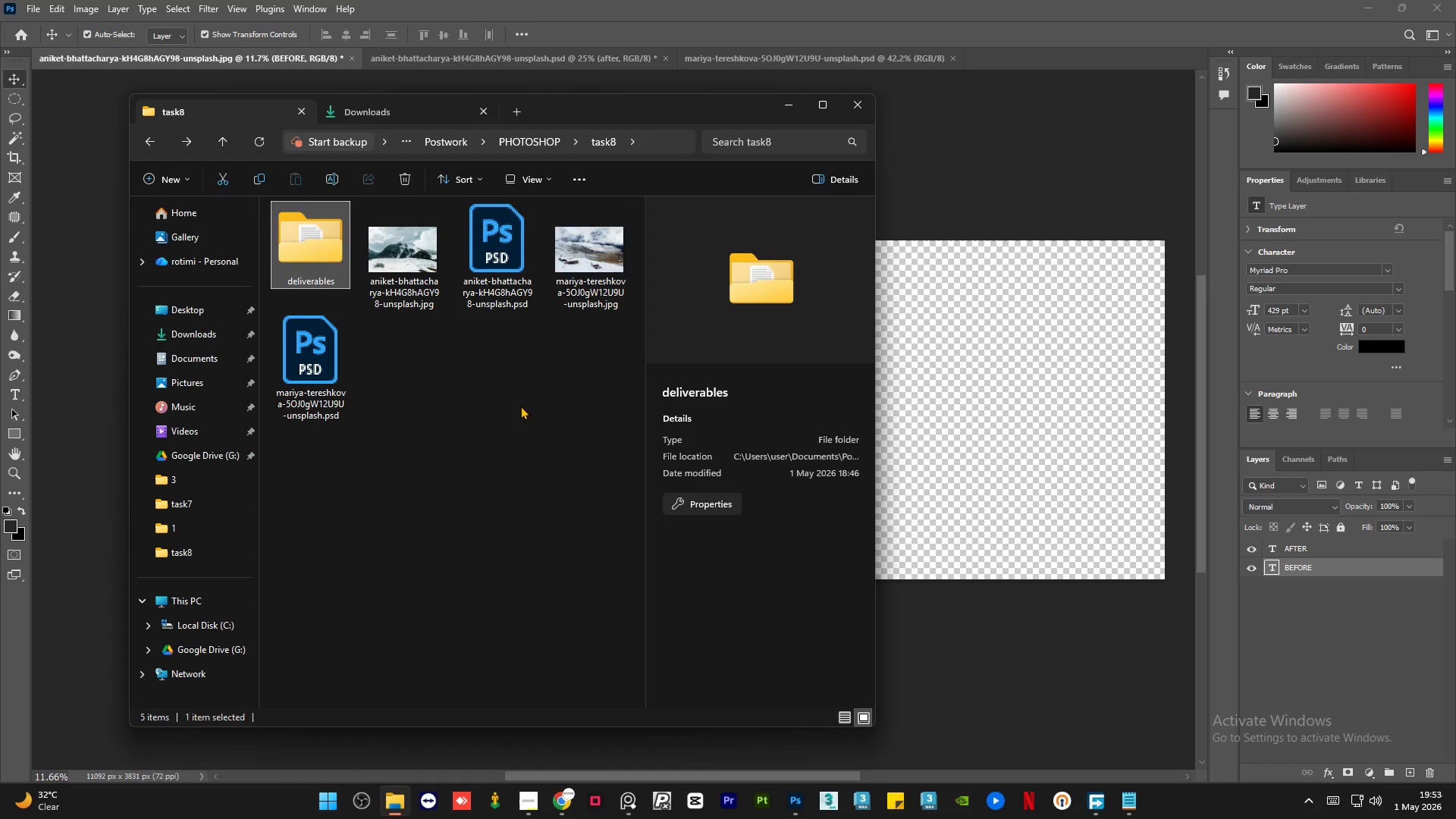 
double_click([580, 261])
 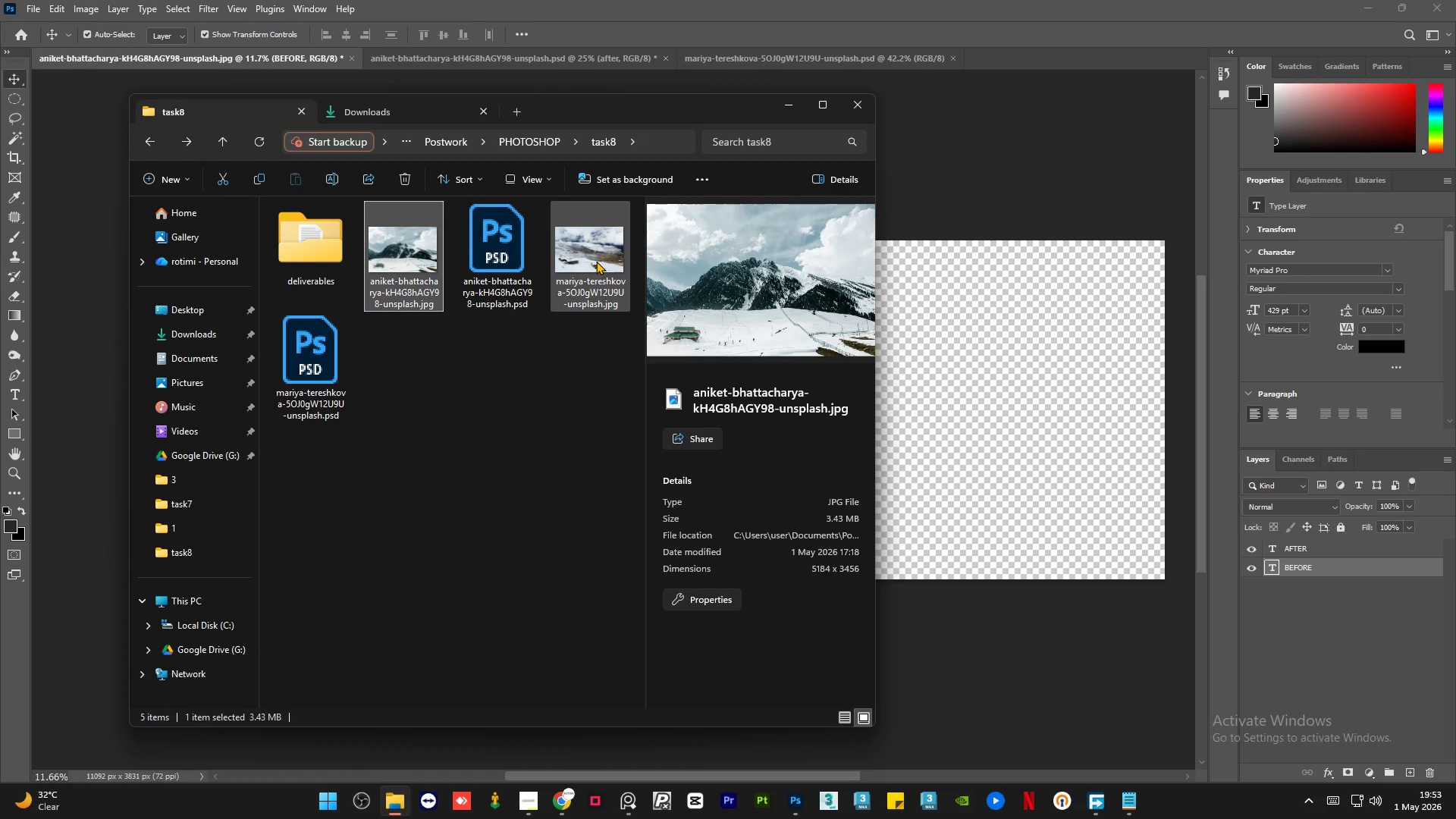 
left_click([592, 261])
 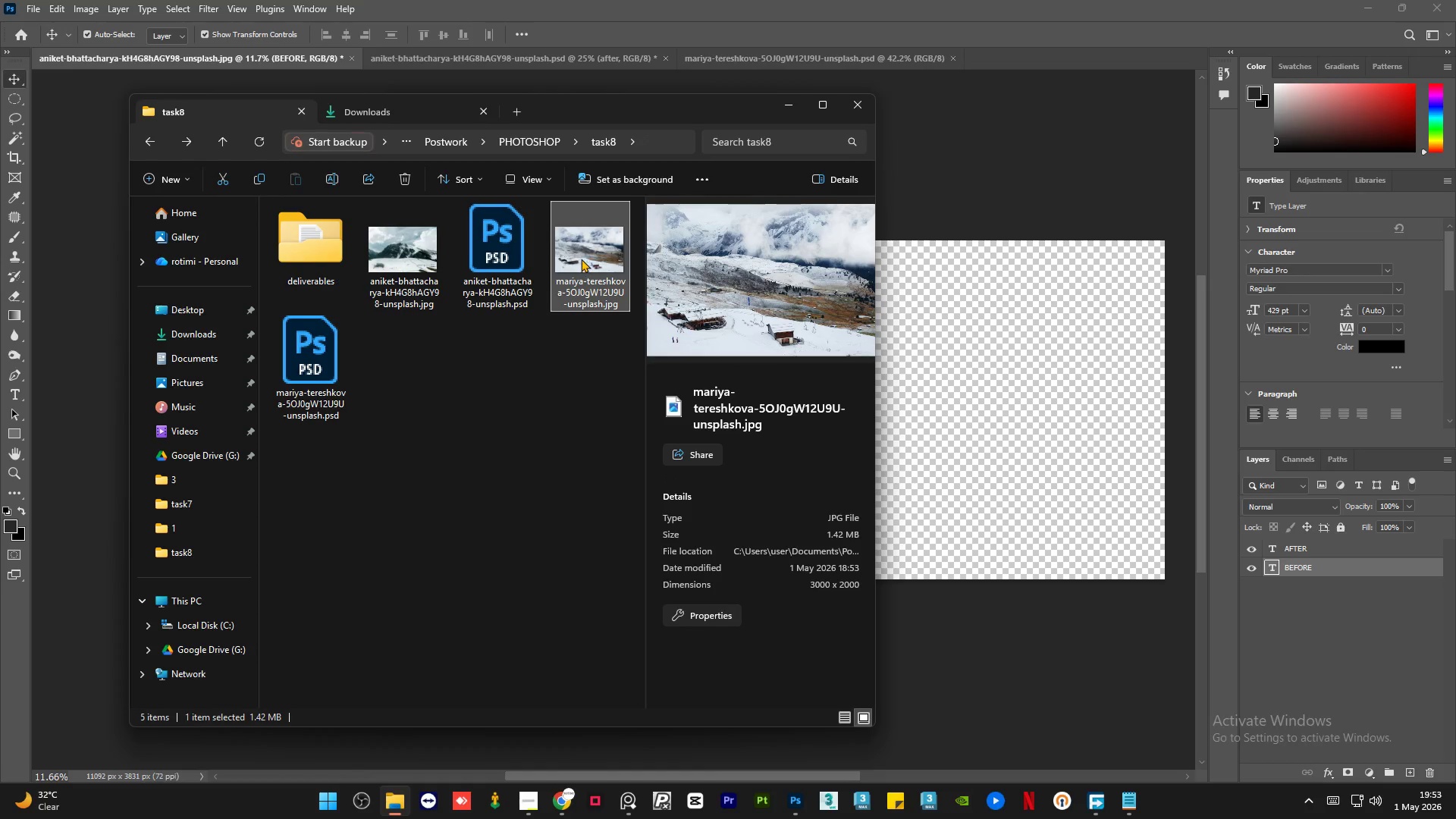 
left_click_drag(start_coordinate=[581, 257], to_coordinate=[923, 399])
 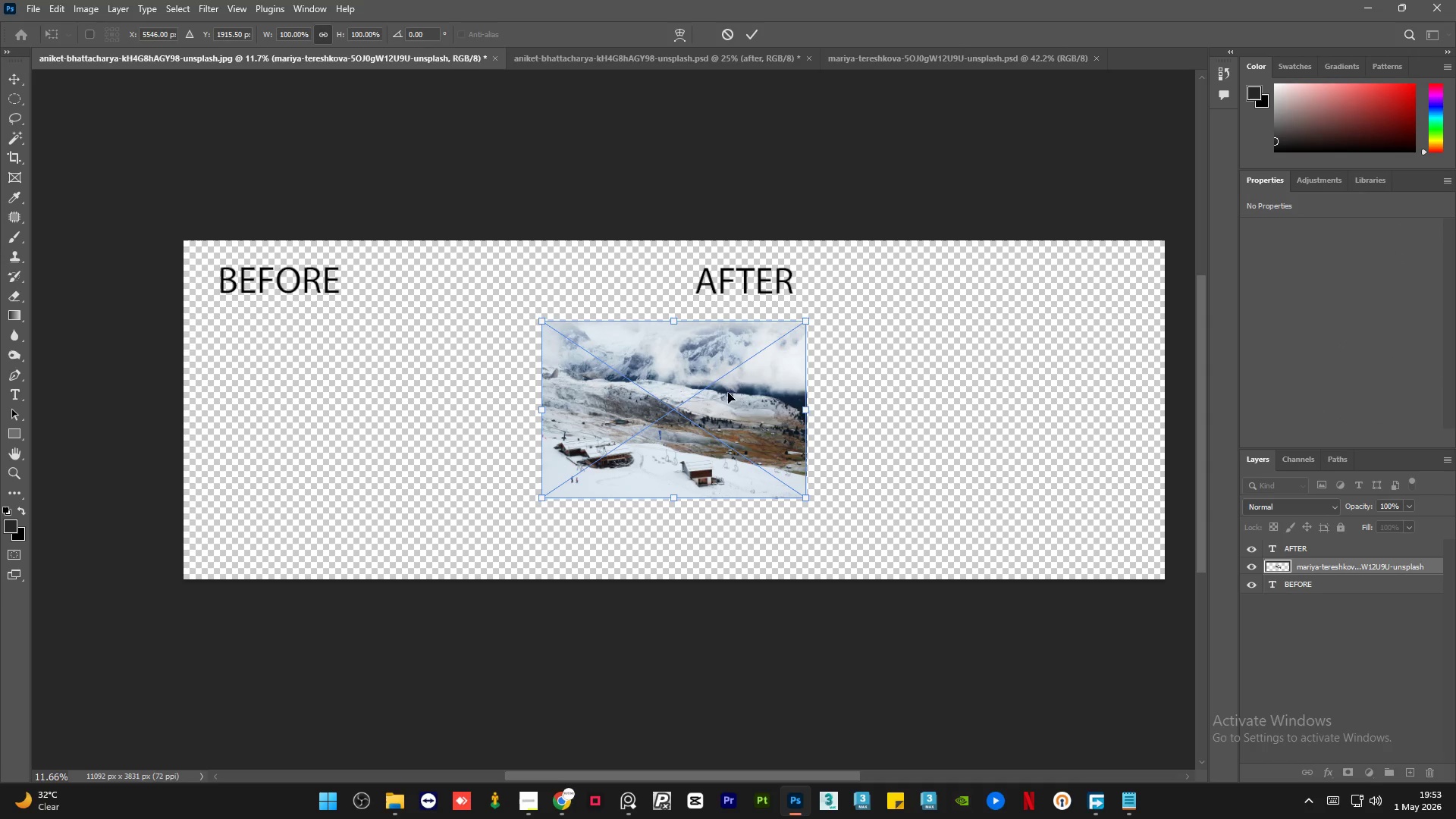 
left_click_drag(start_coordinate=[745, 404], to_coordinate=[396, 330])
 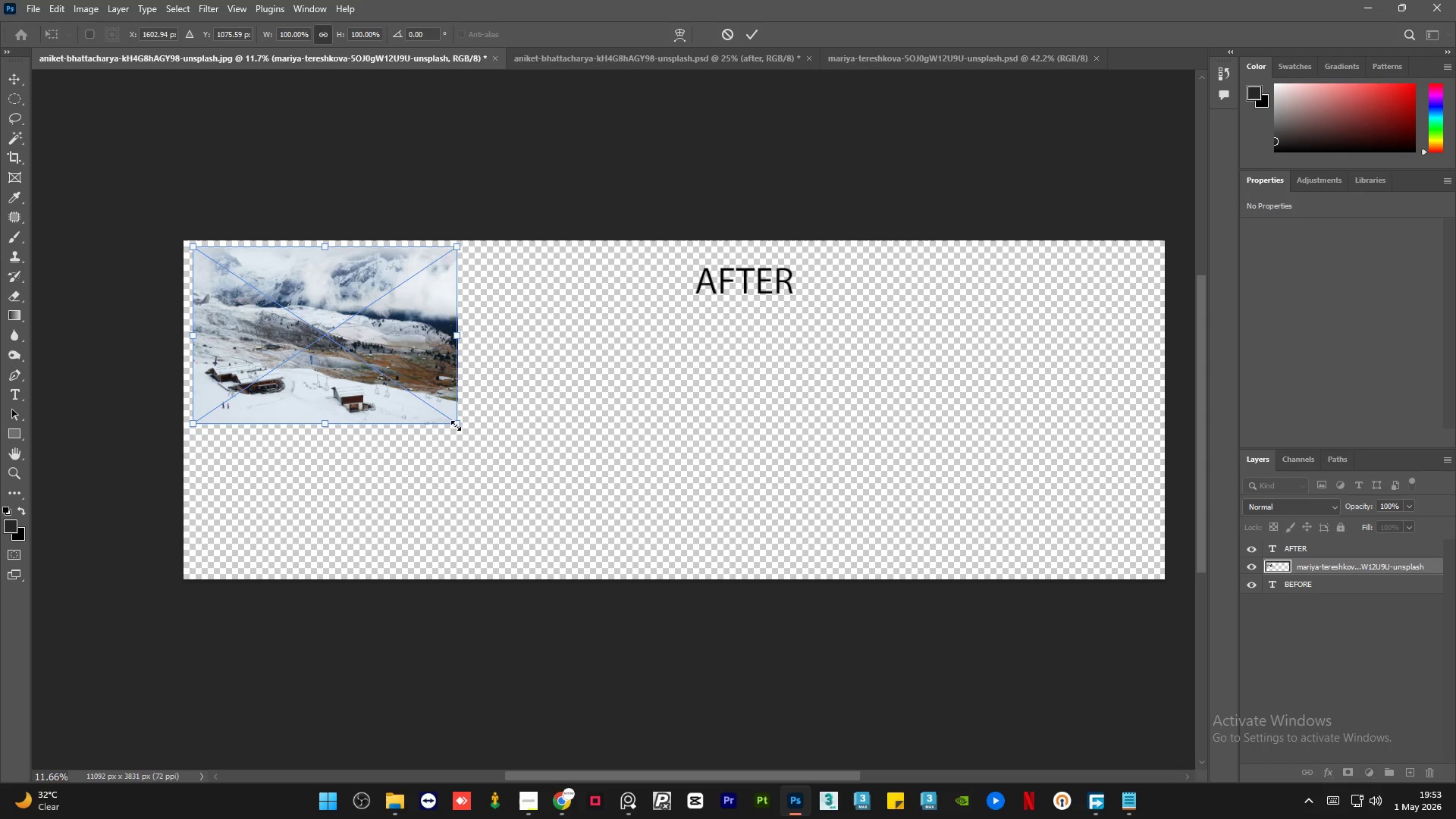 
left_click_drag(start_coordinate=[456, 425], to_coordinate=[662, 593])
 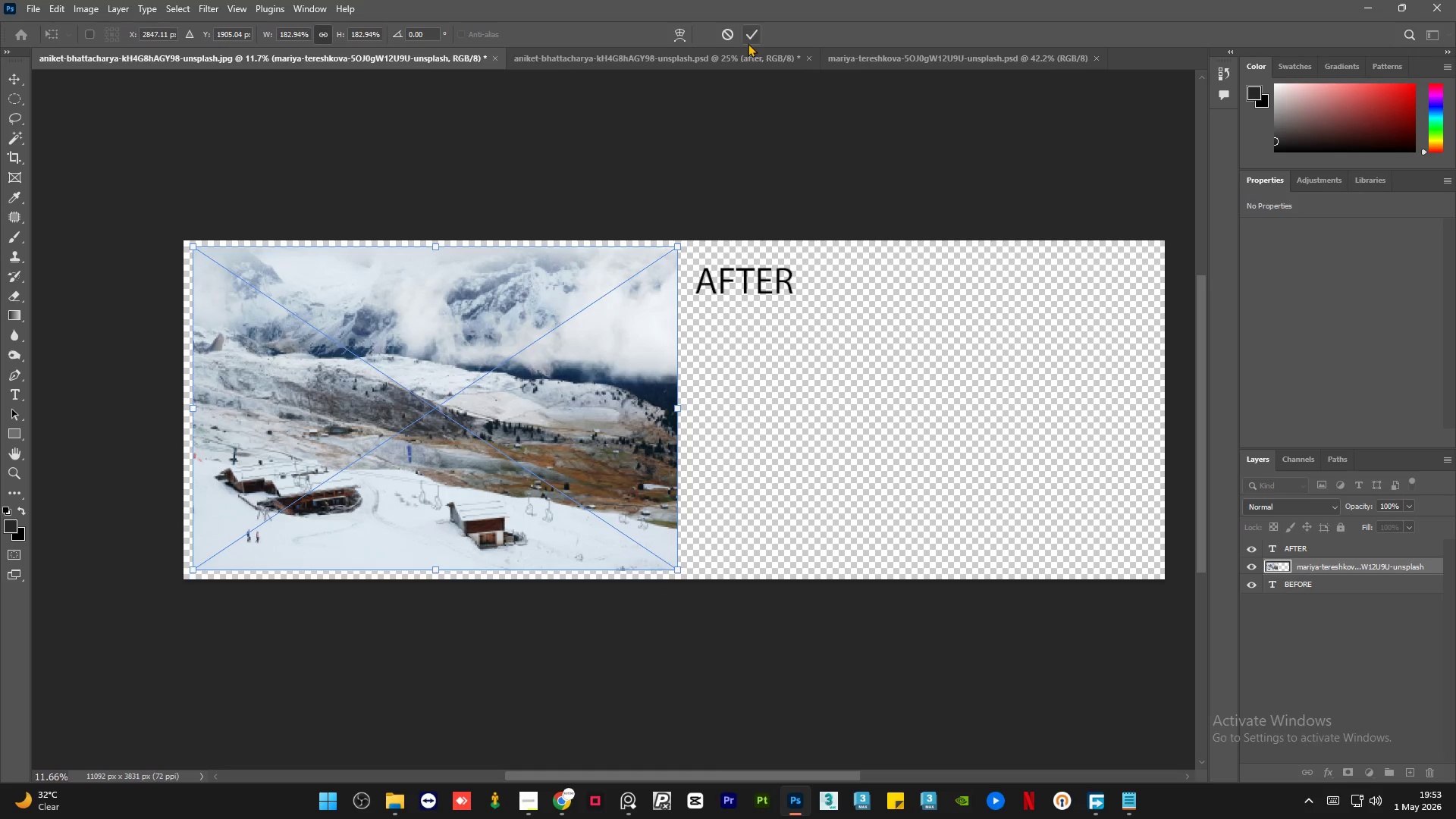 
left_click([749, 39])
 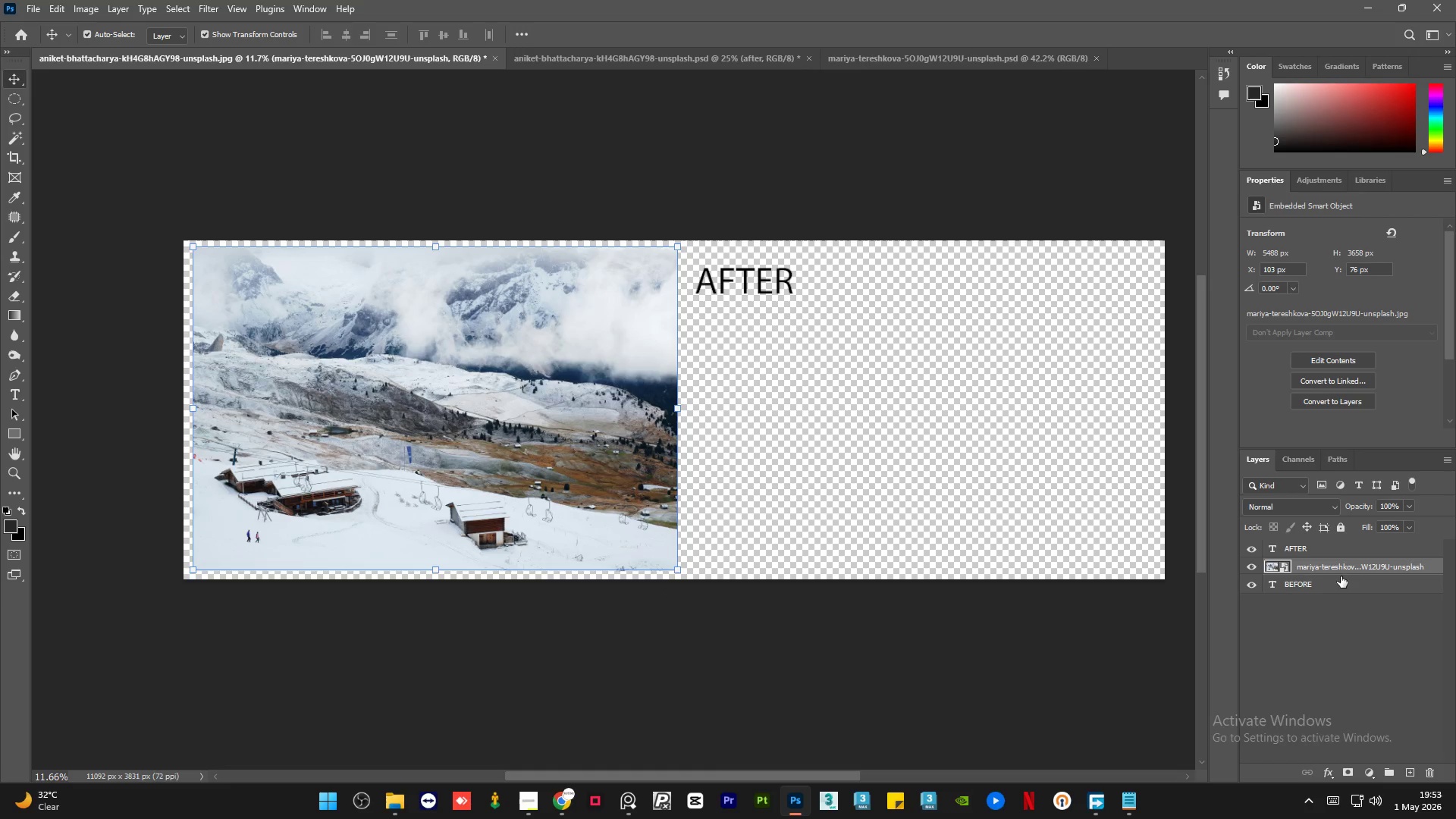 
left_click_drag(start_coordinate=[1348, 567], to_coordinate=[1348, 590])
 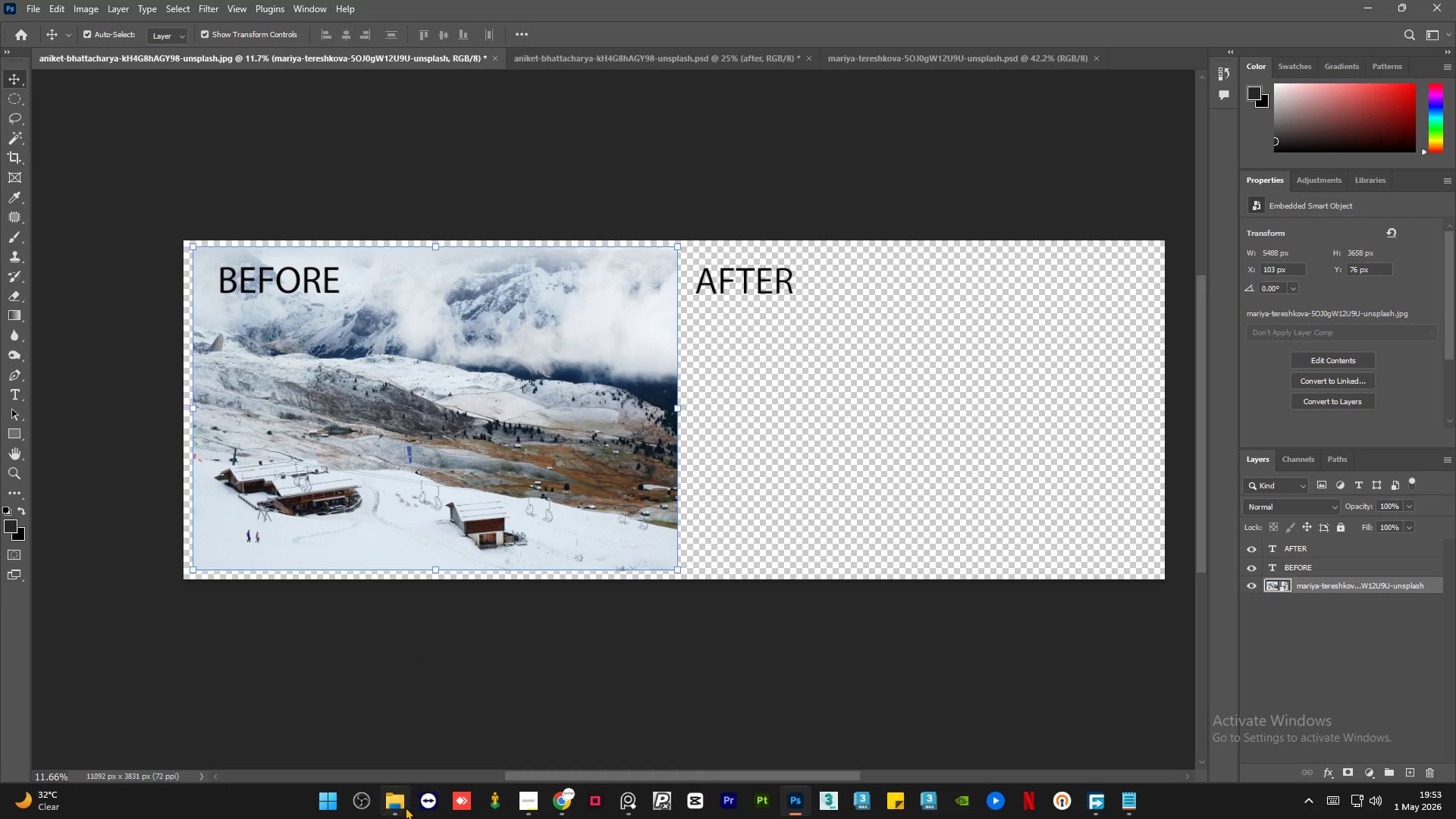 
left_click([401, 811])
 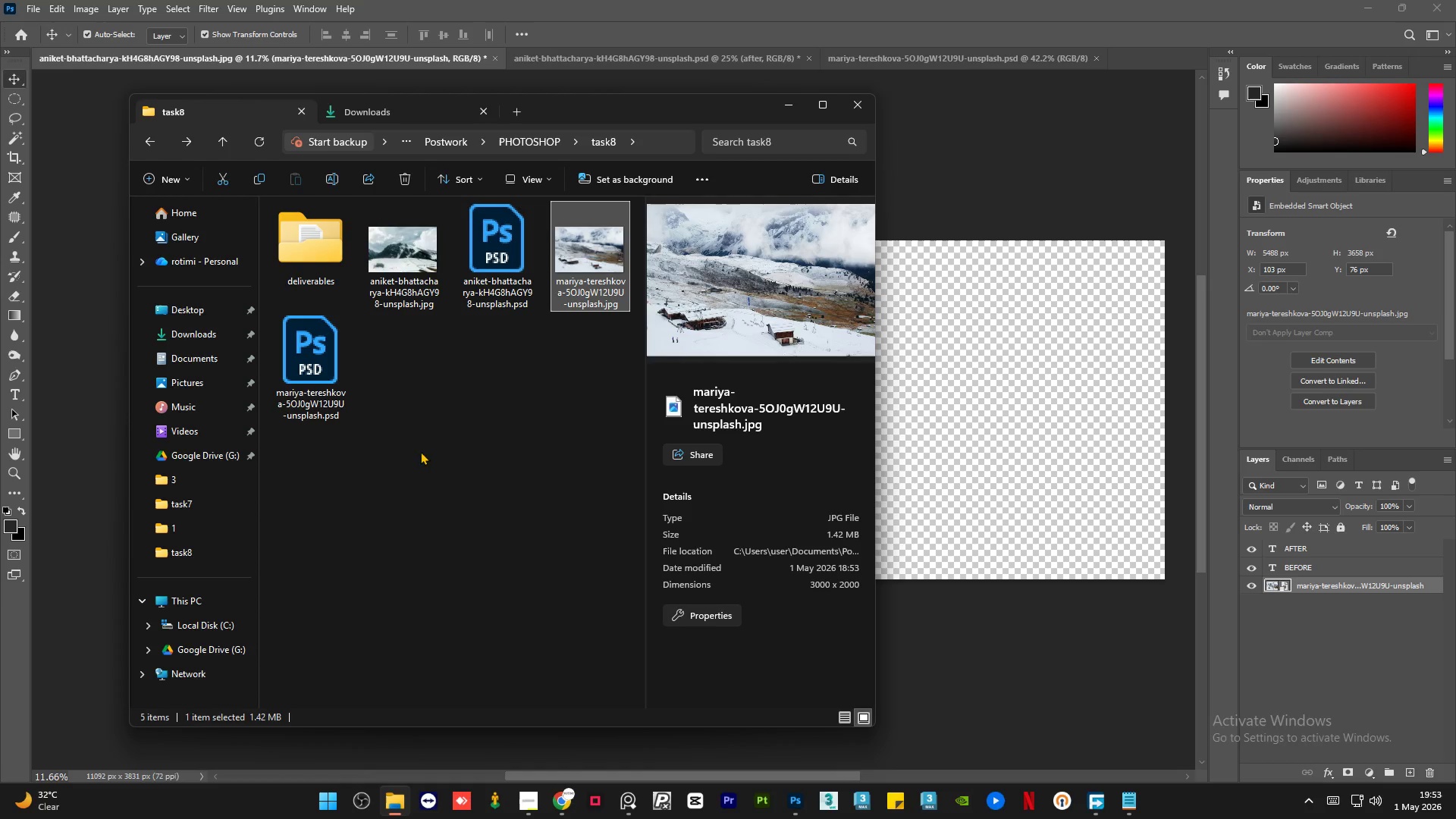 
left_click([435, 438])
 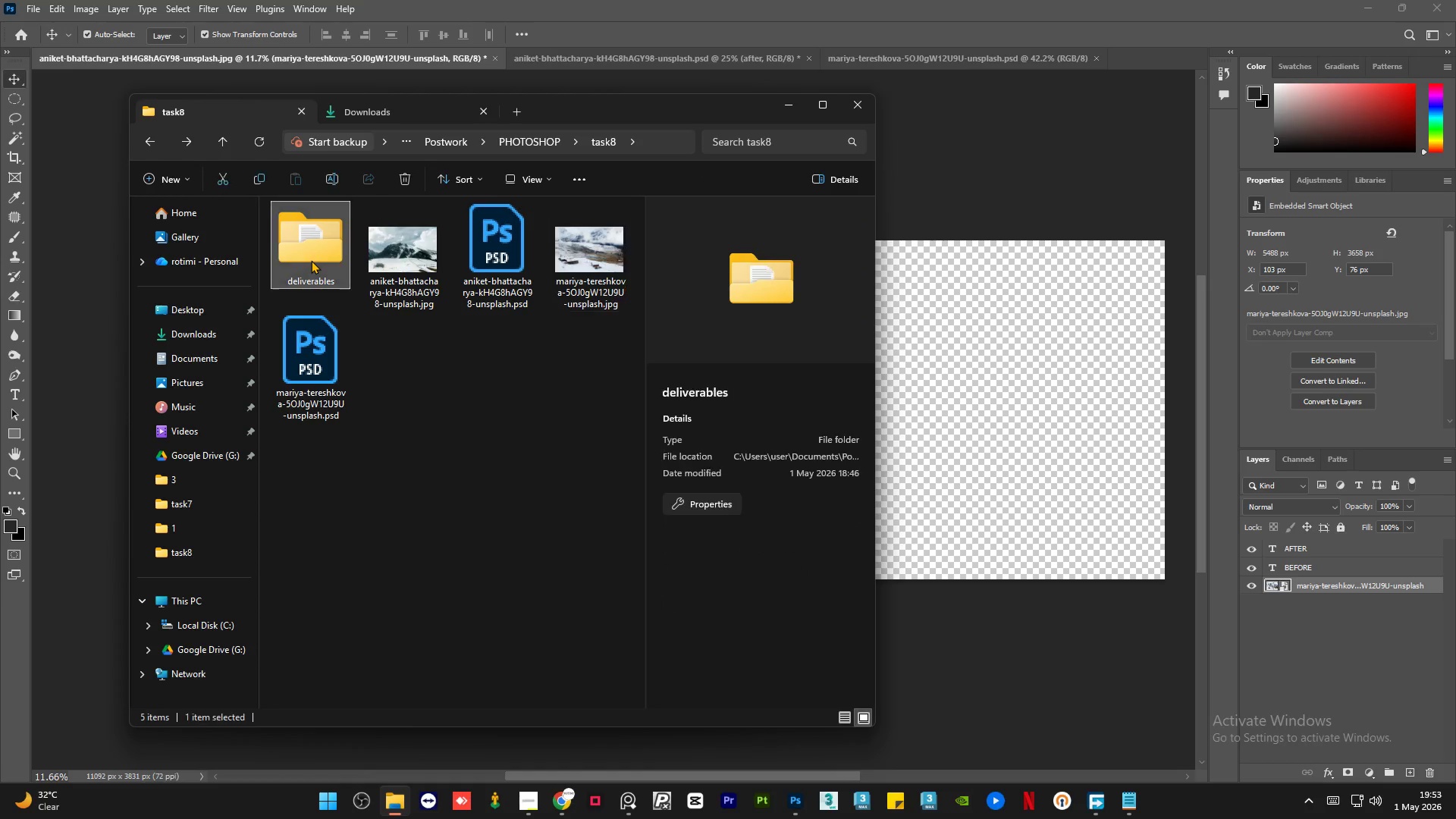 
double_click([311, 260])
 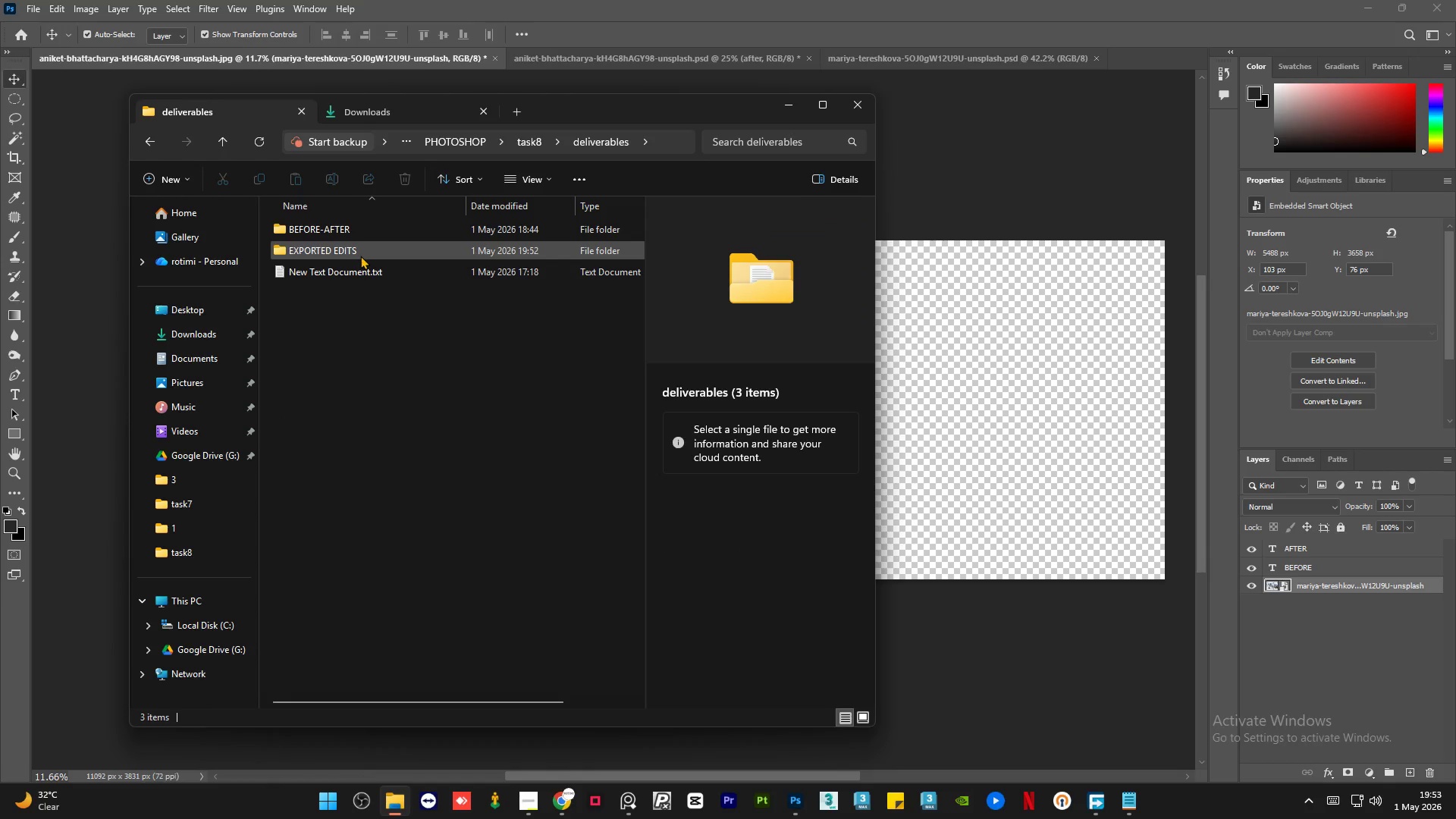 
double_click([360, 256])
 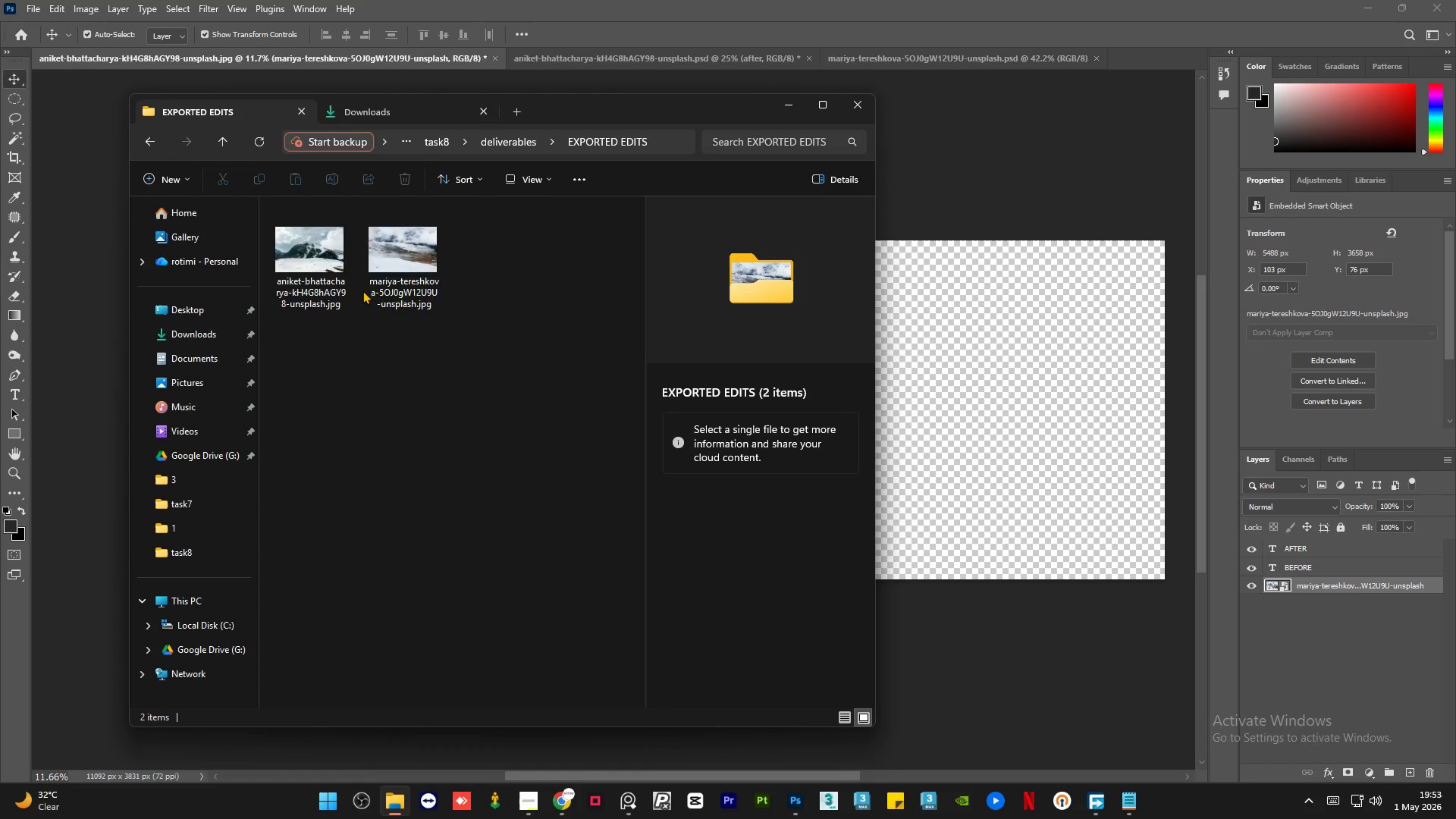 
left_click([390, 249])
 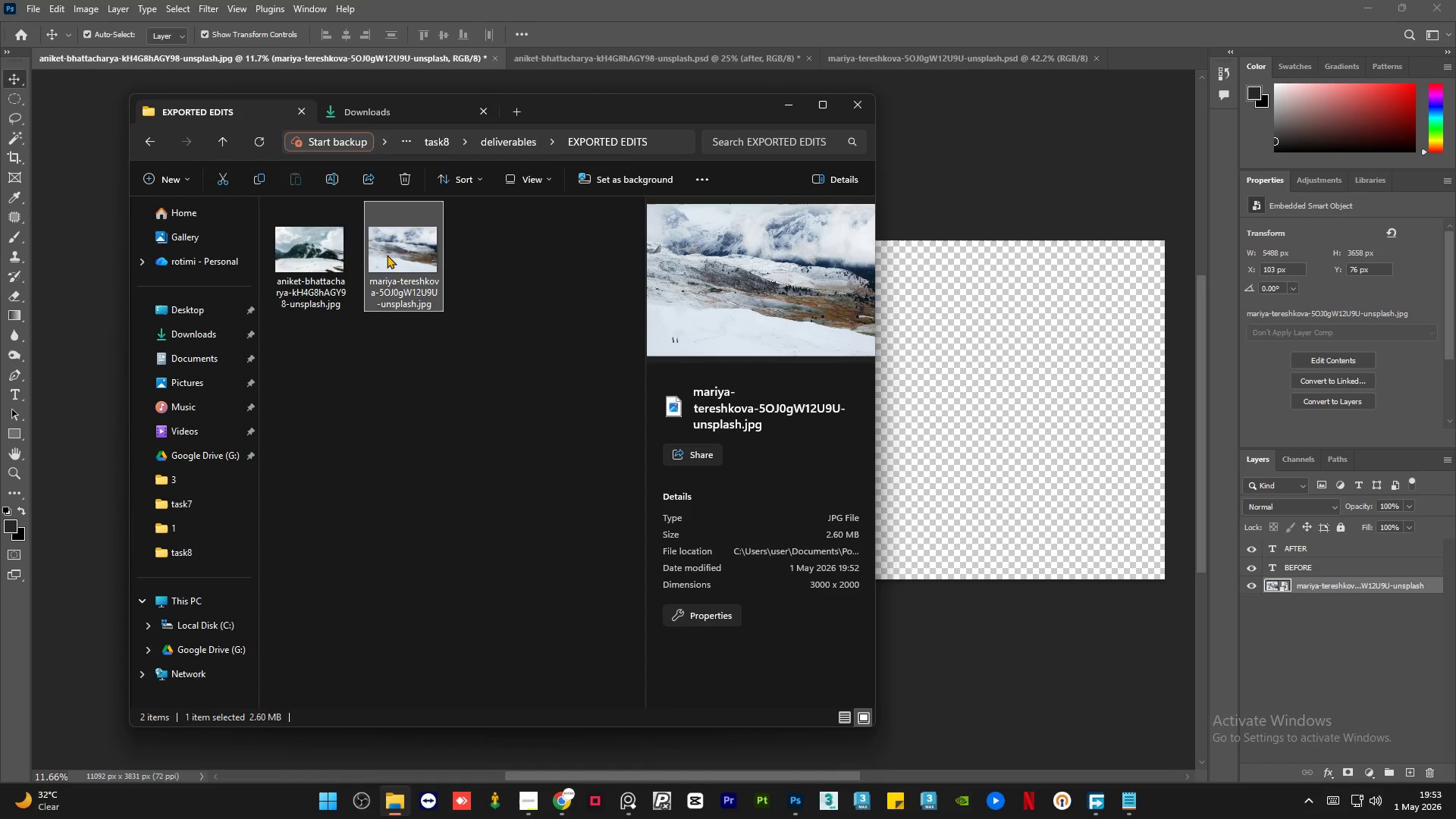 
left_click_drag(start_coordinate=[388, 249], to_coordinate=[943, 369])
 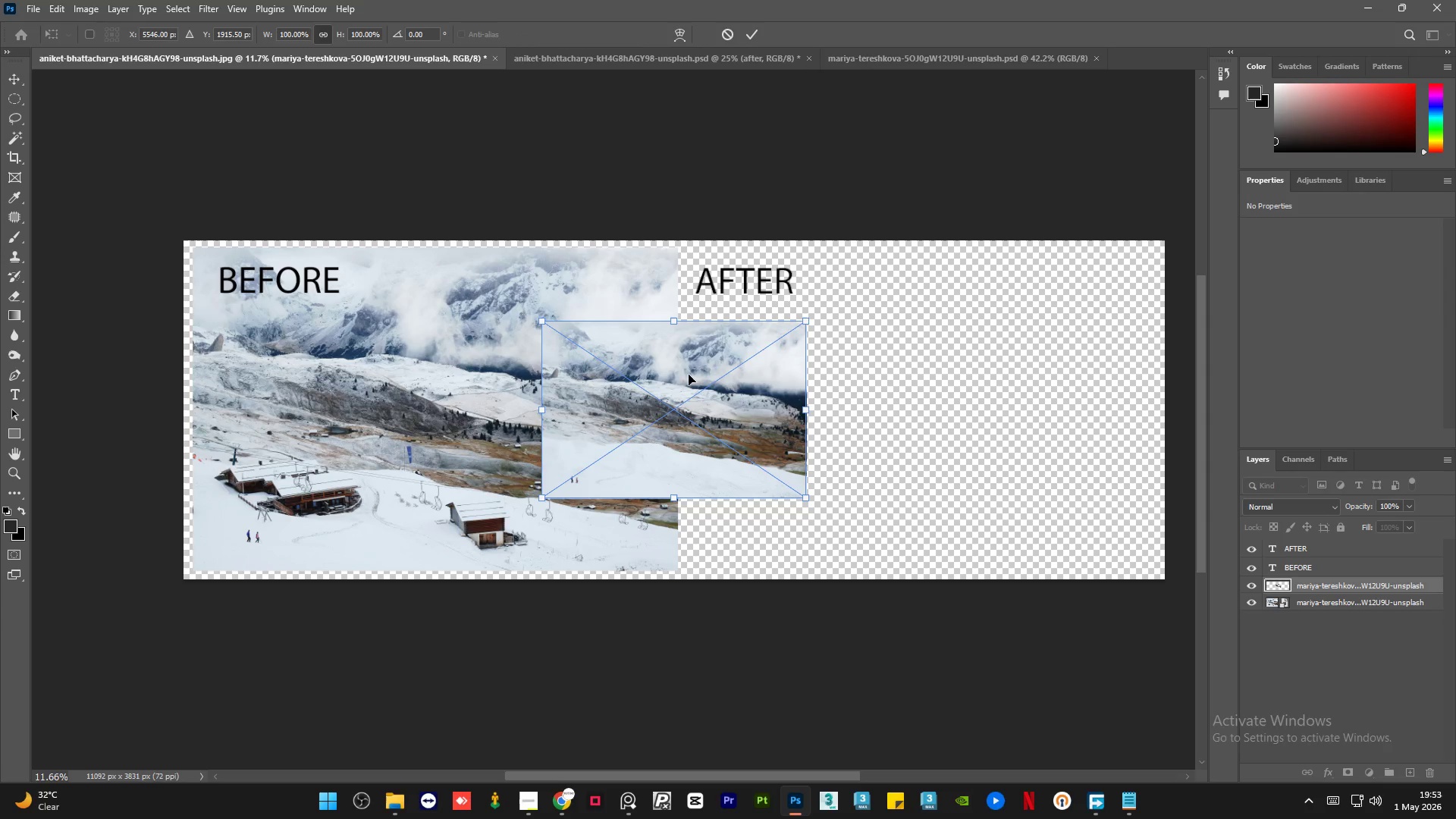 
left_click_drag(start_coordinate=[672, 366], to_coordinate=[817, 291])
 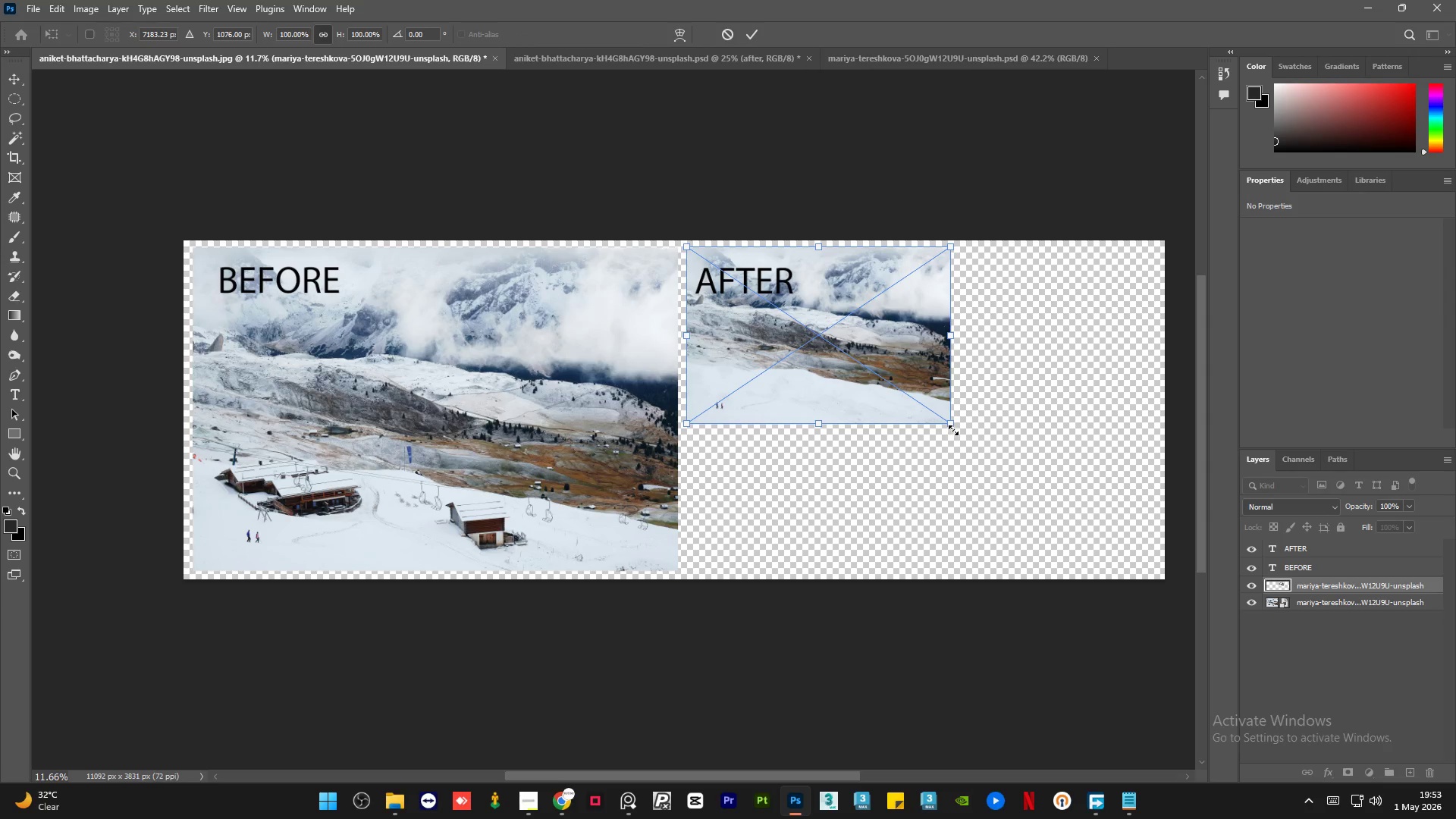 
left_click_drag(start_coordinate=[953, 428], to_coordinate=[1158, 571])
 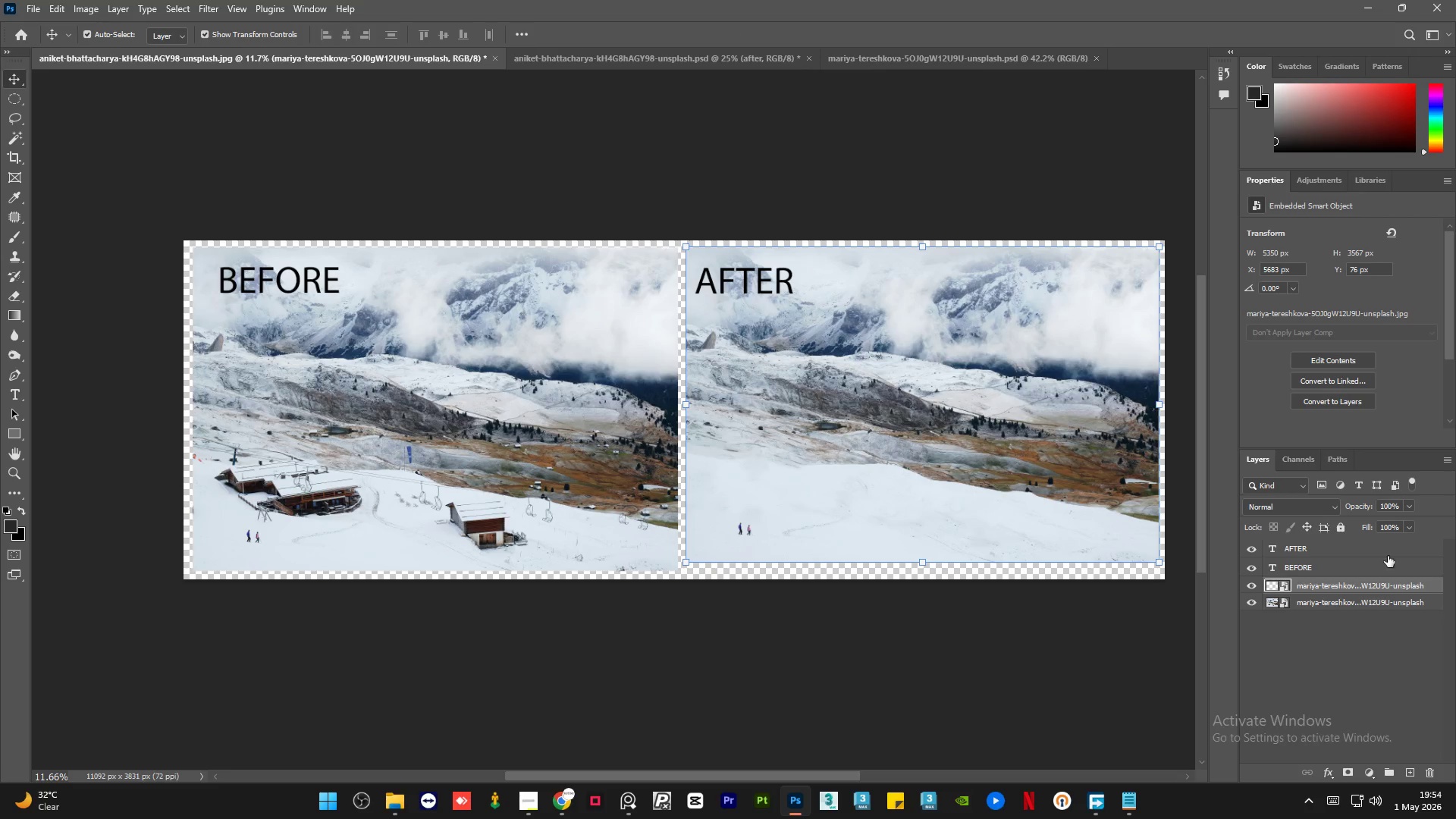 
left_click([1384, 605])
 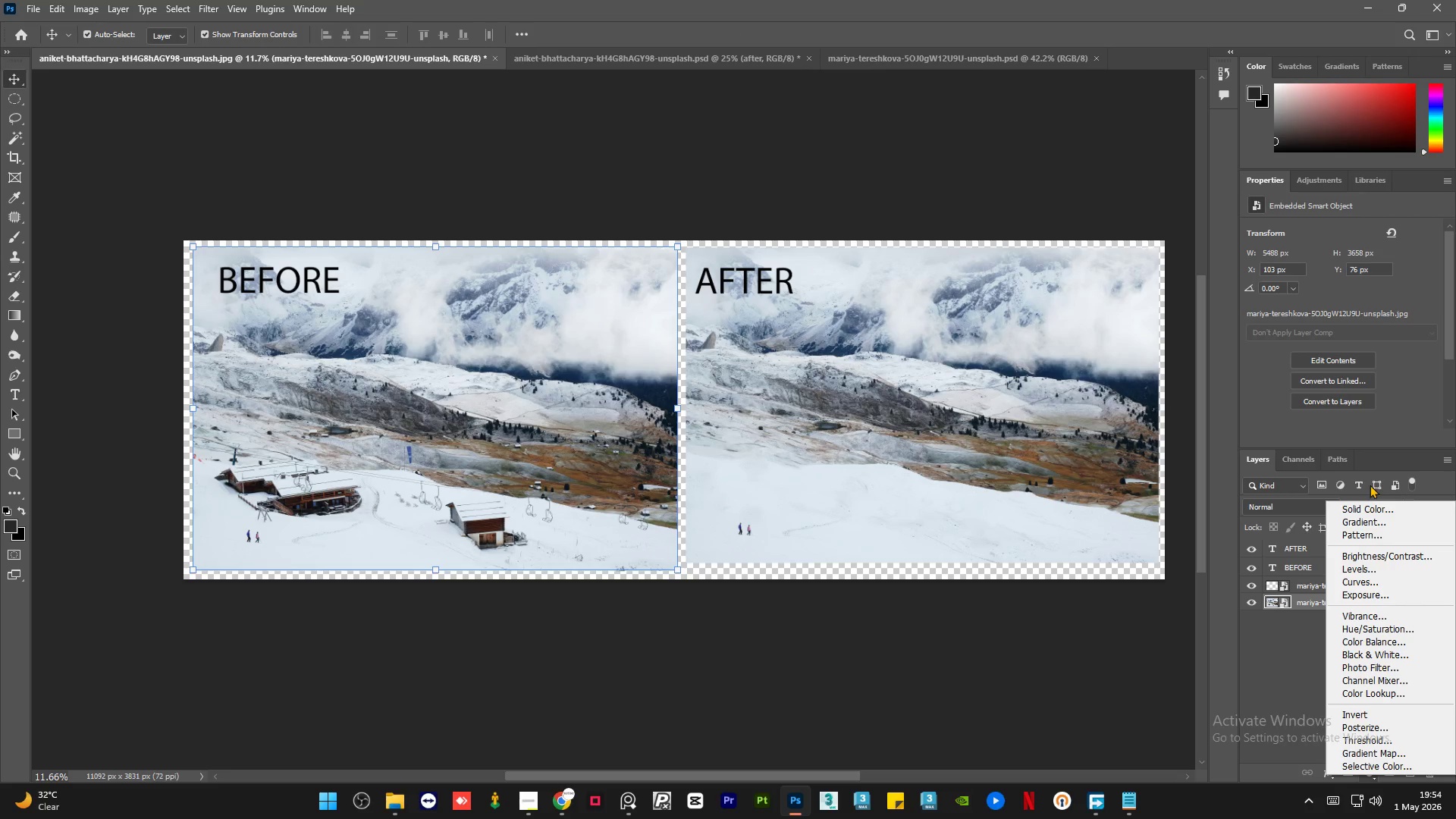 
left_click([1372, 507])
 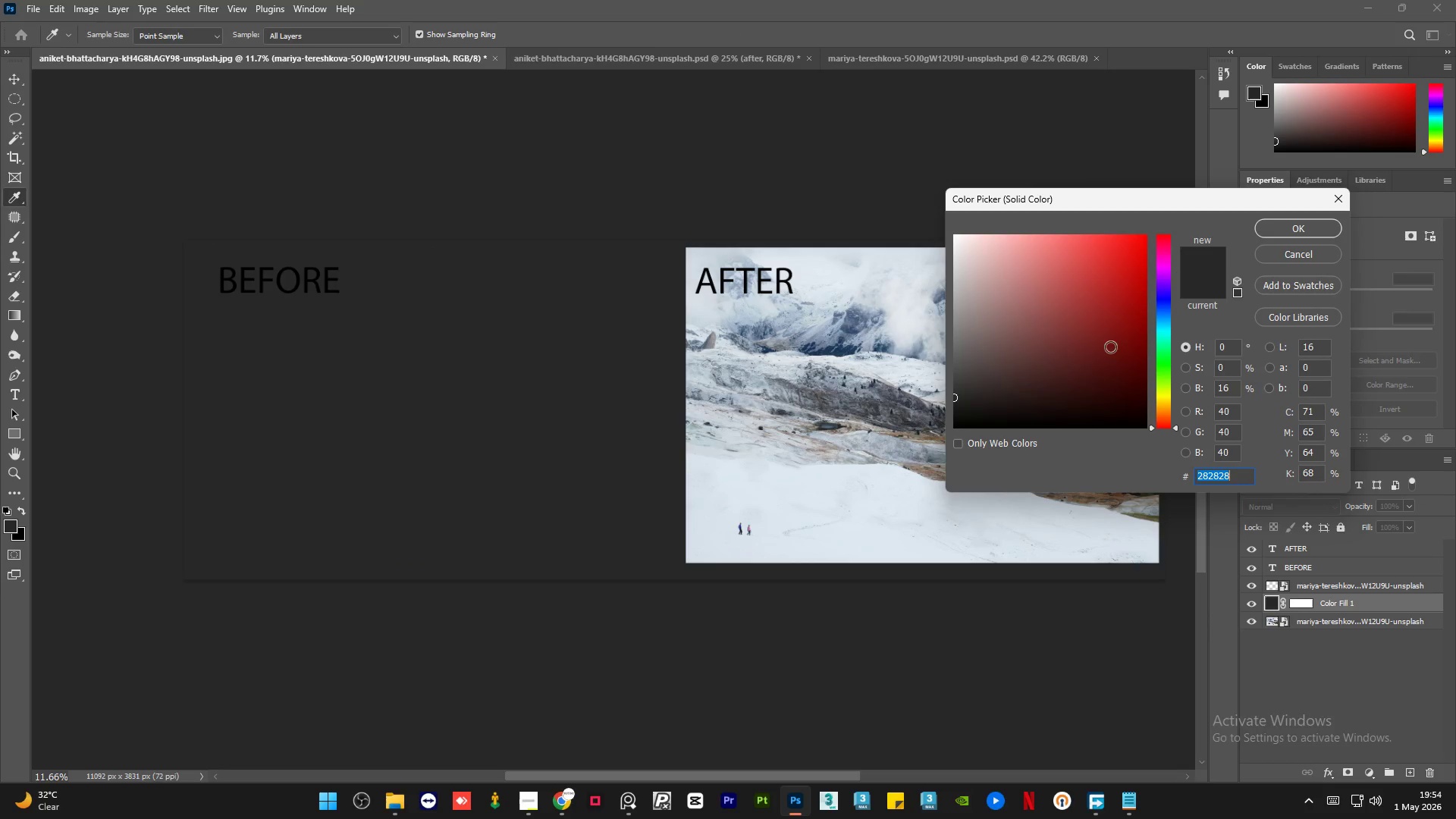 
left_click_drag(start_coordinate=[1047, 387], to_coordinate=[855, 498])
 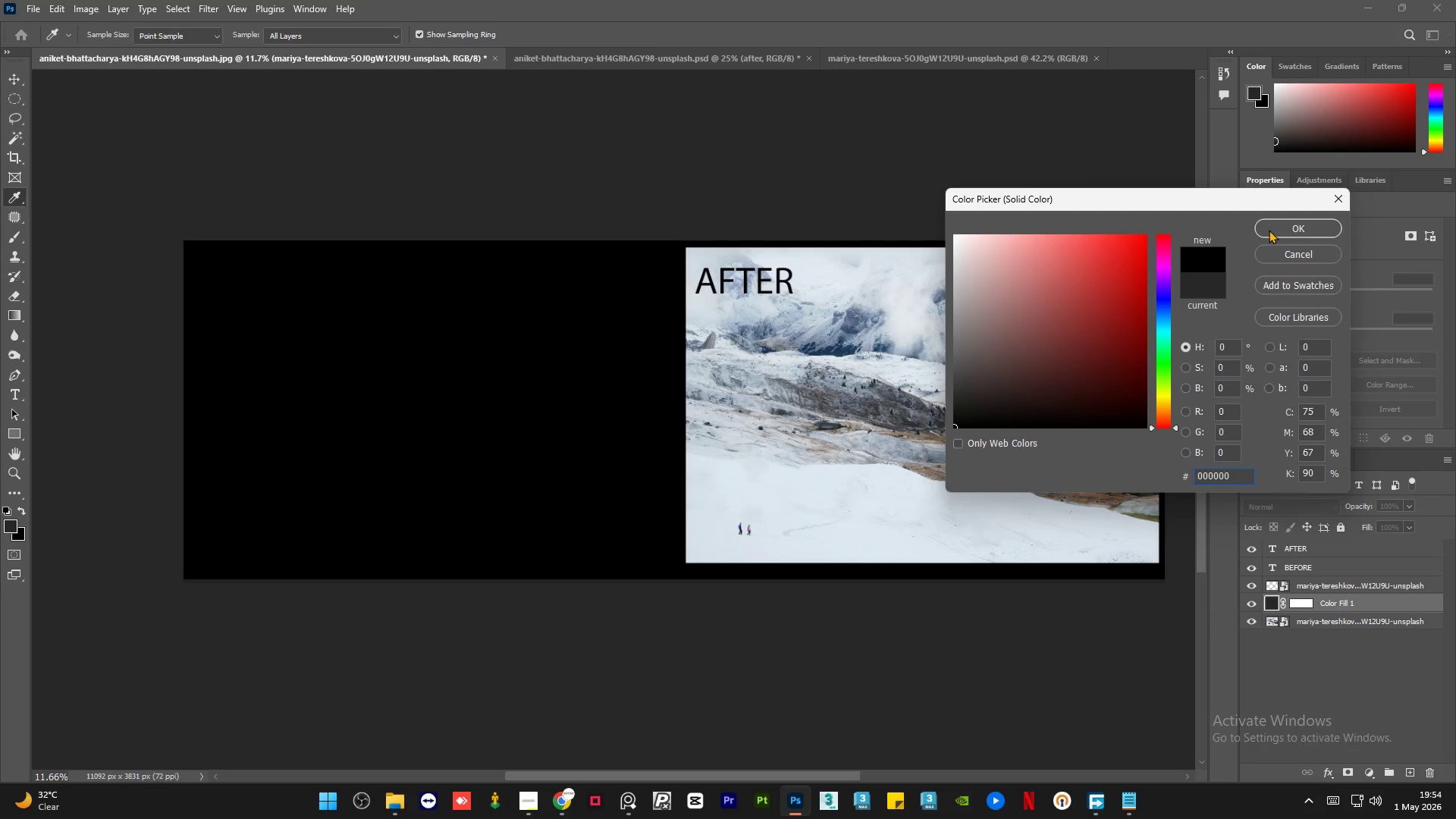 
left_click([1269, 230])
 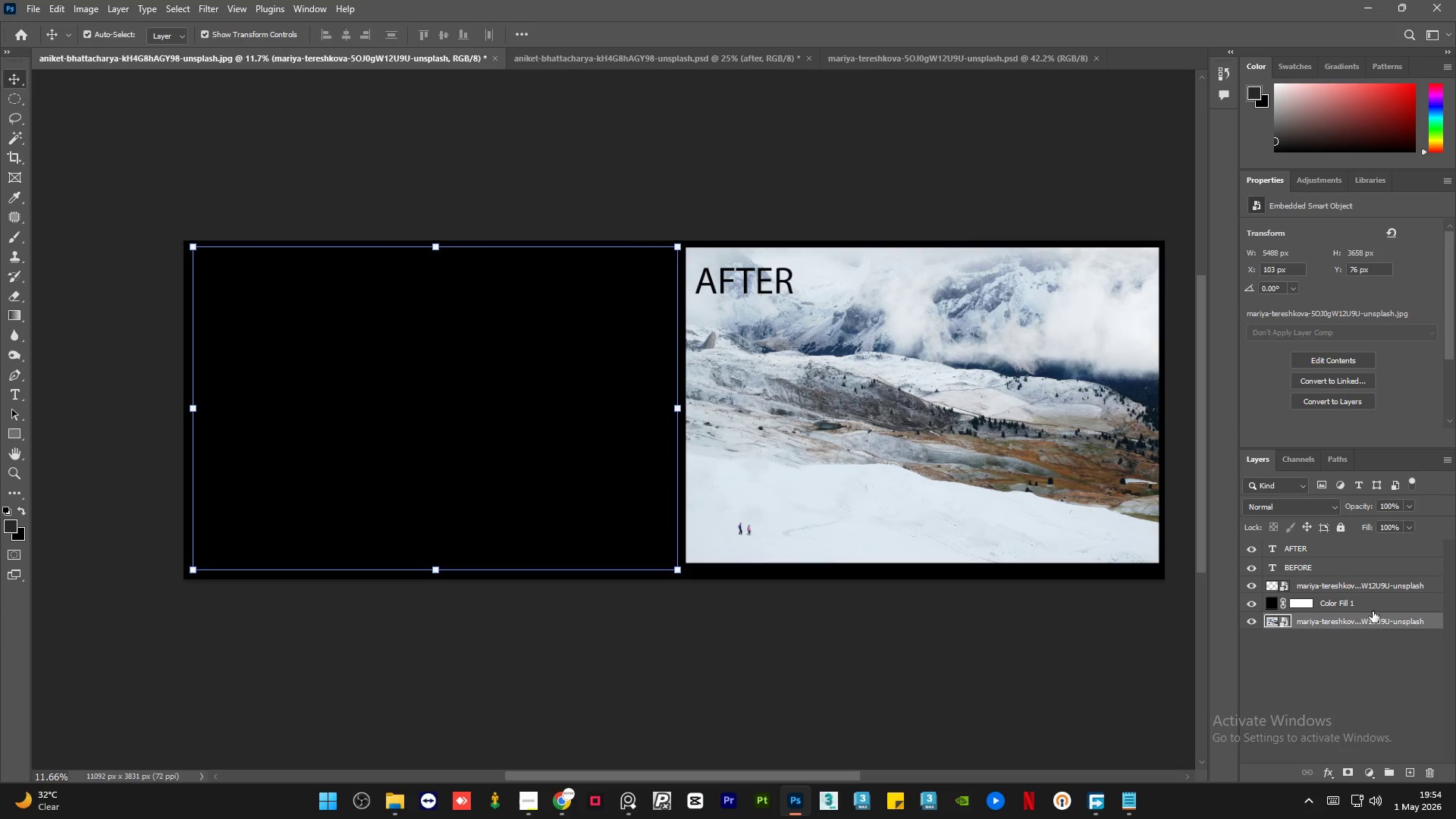 
left_click([1375, 605])
 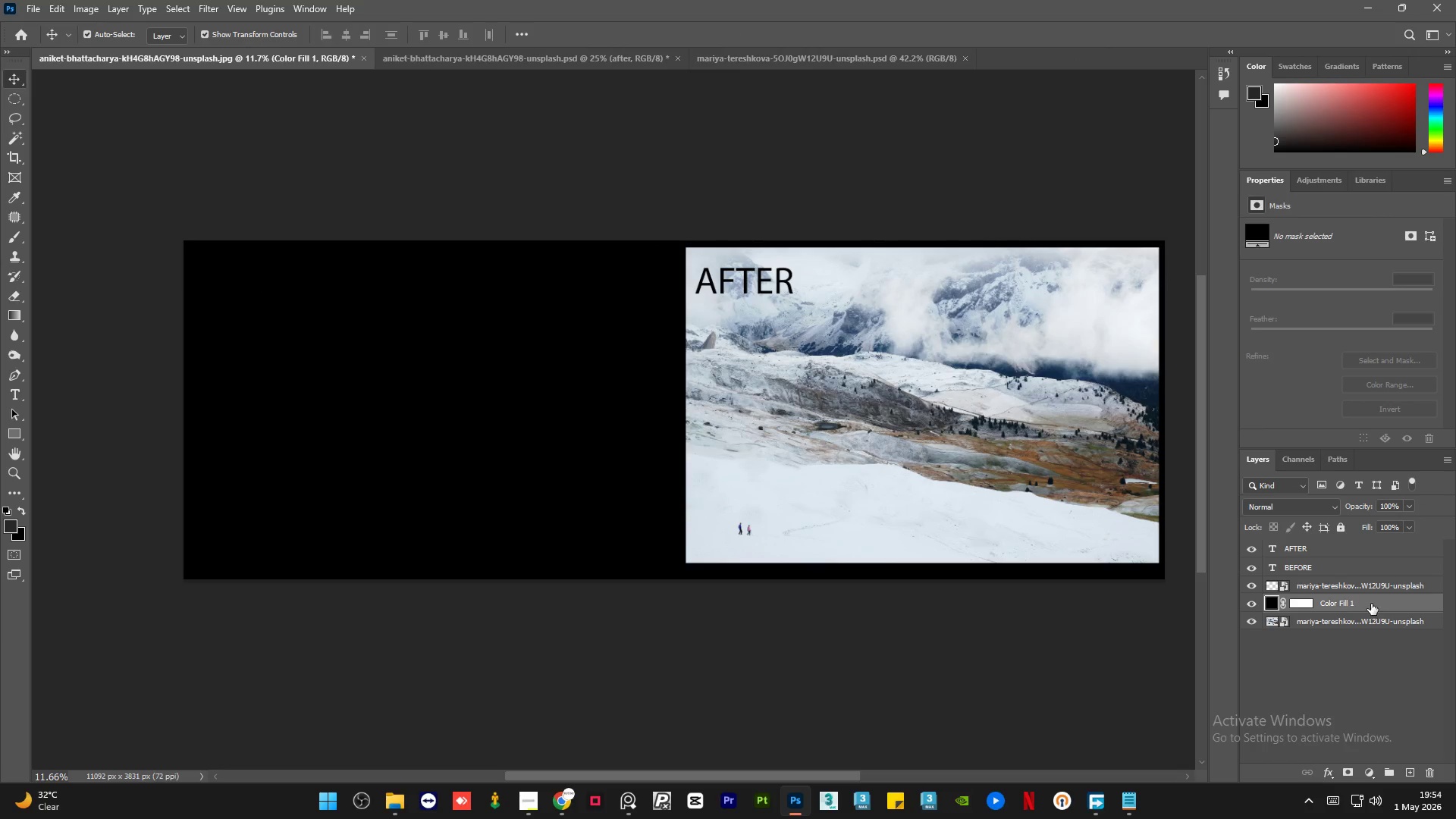 
left_click_drag(start_coordinate=[1372, 604], to_coordinate=[1371, 632])
 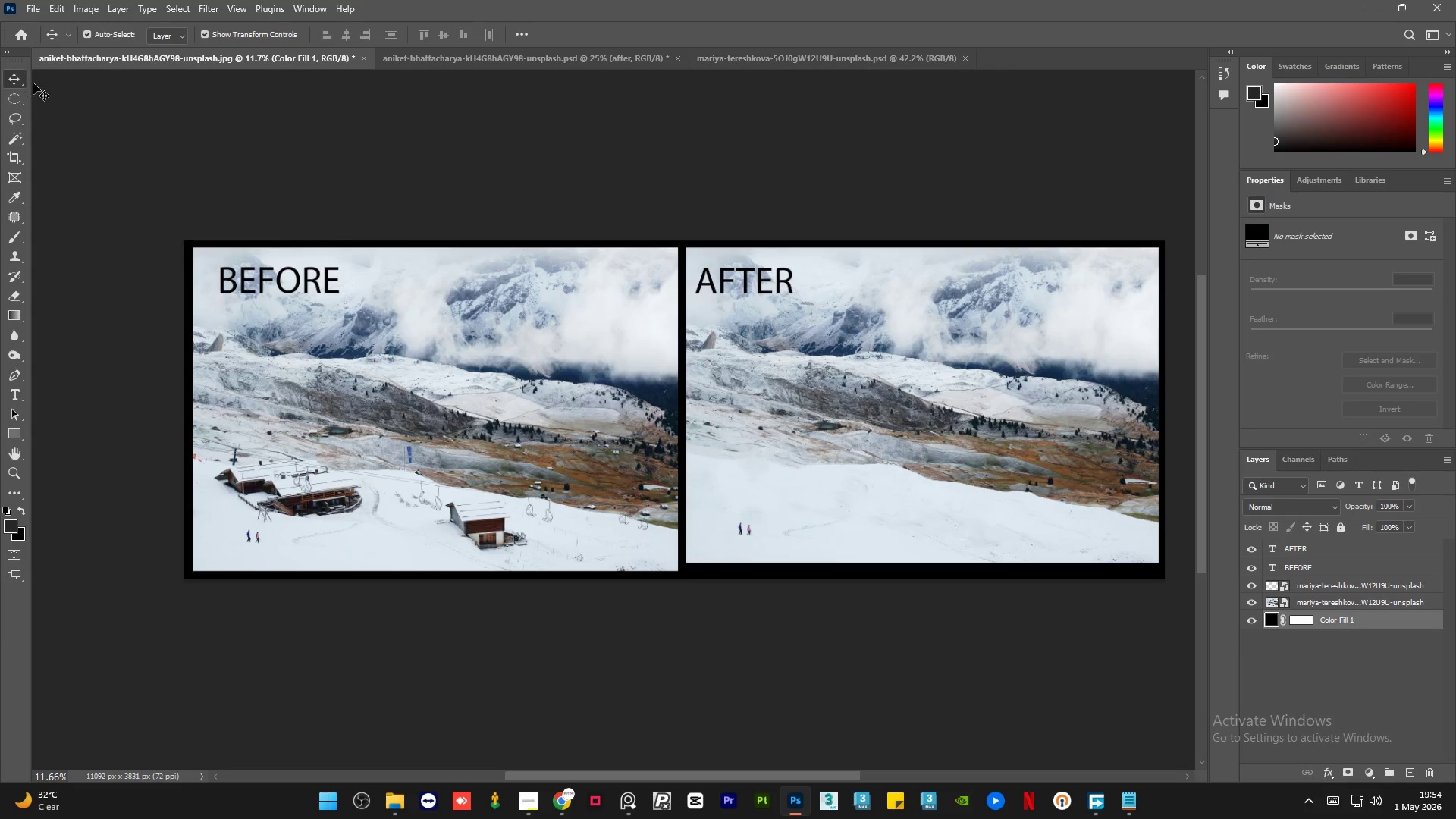 
left_click([170, 174])
 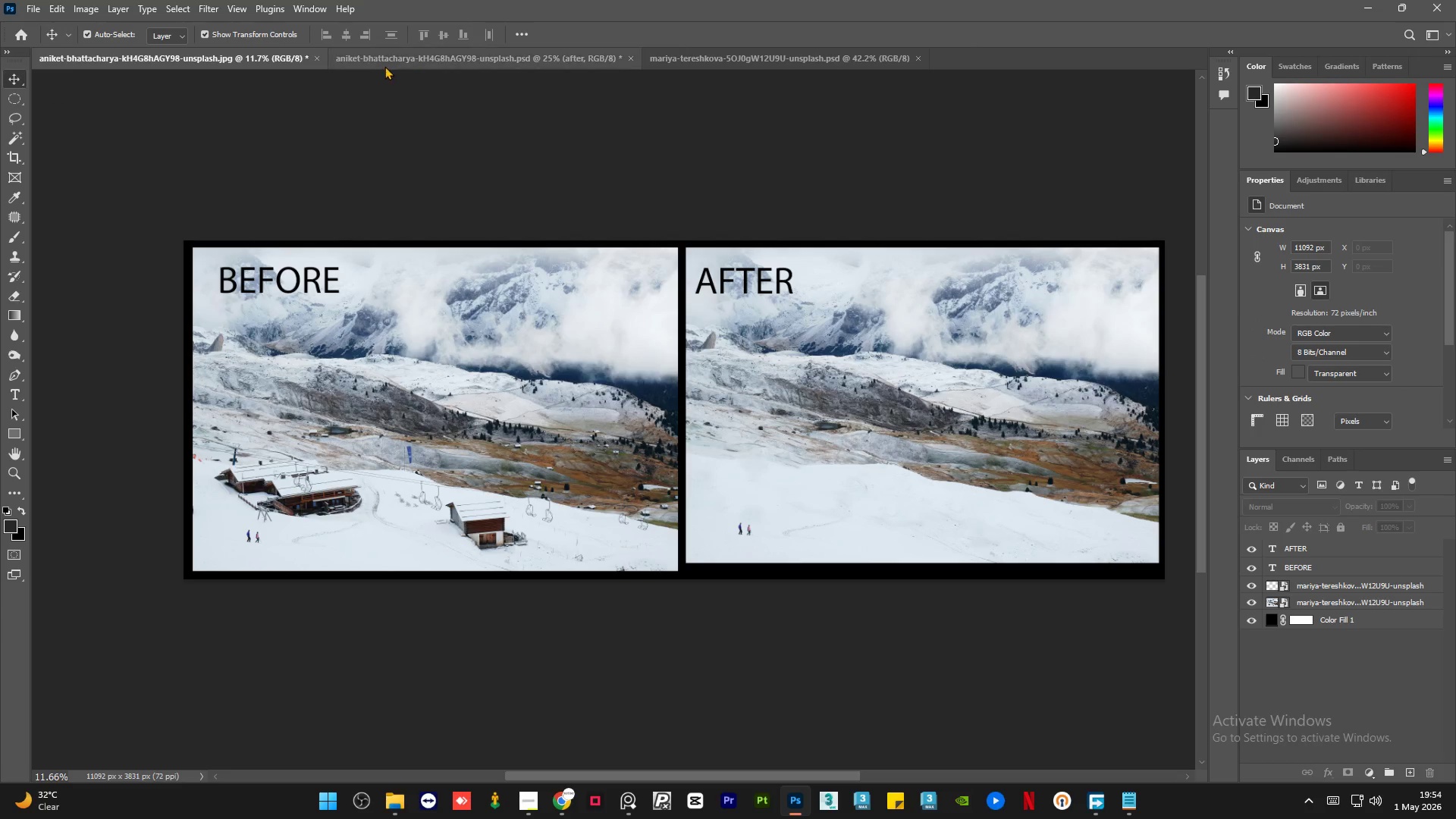 
left_click([408, 49])
 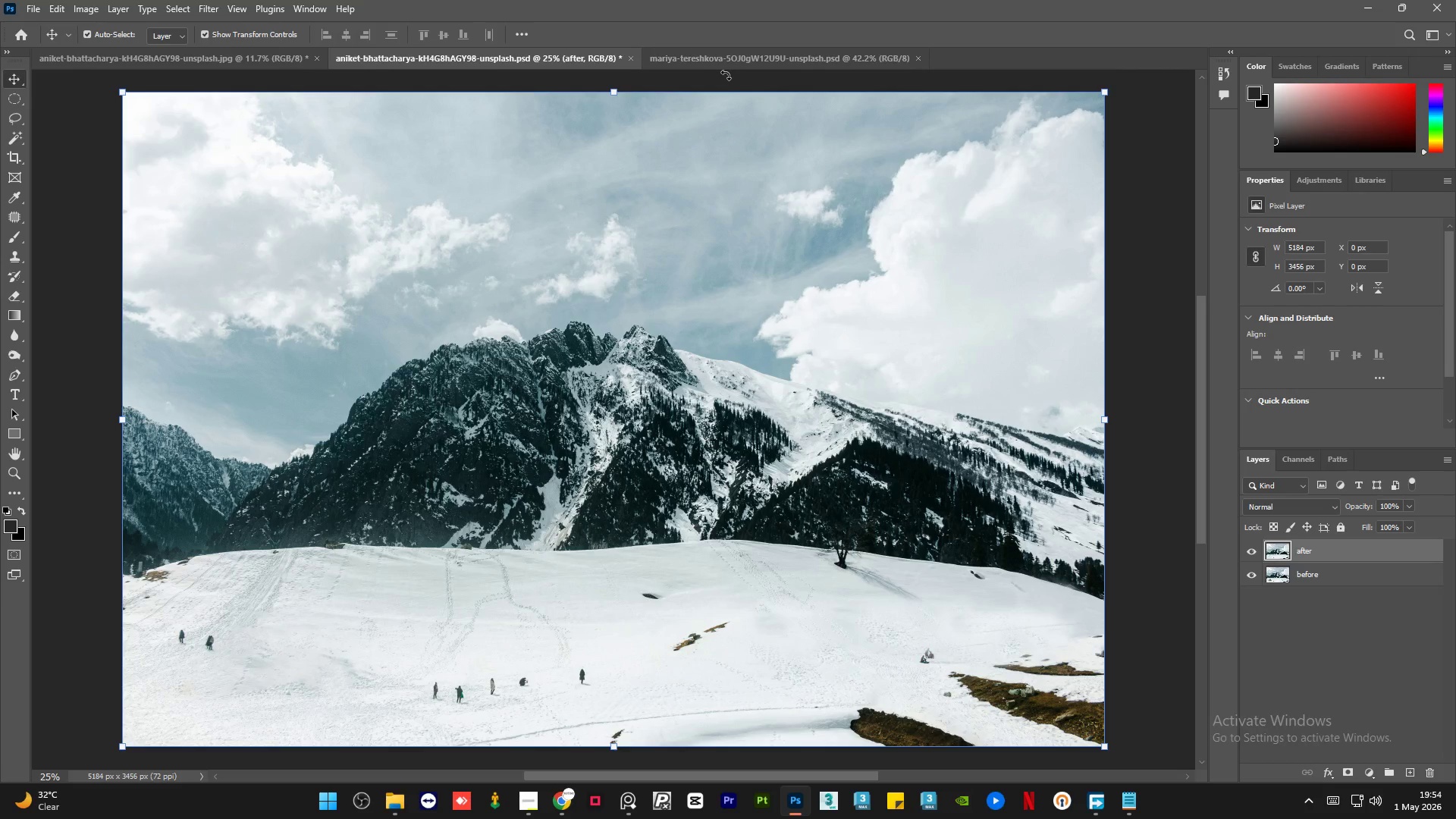 
mouse_move([734, 86])
 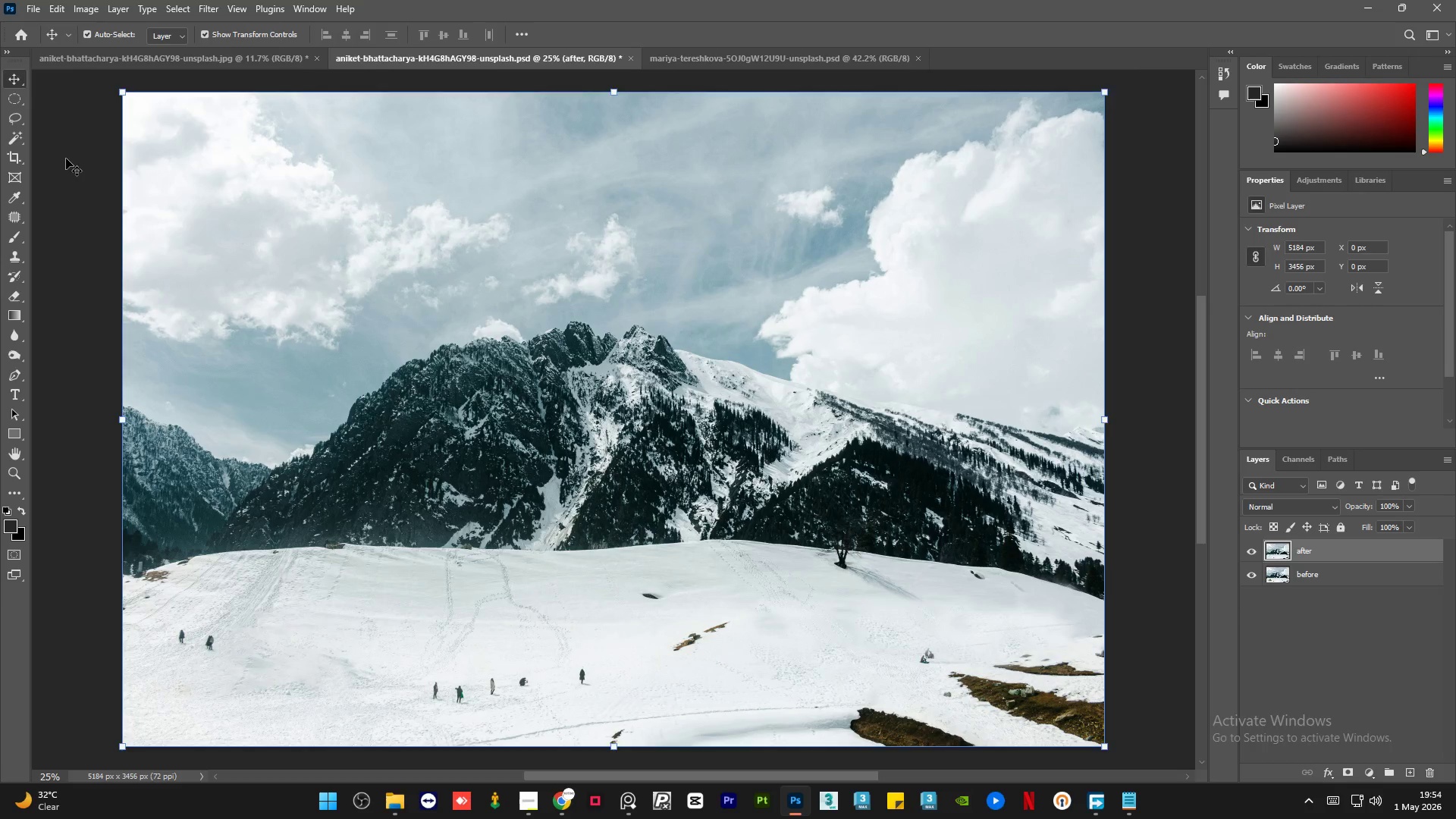 
left_click([66, 158])
 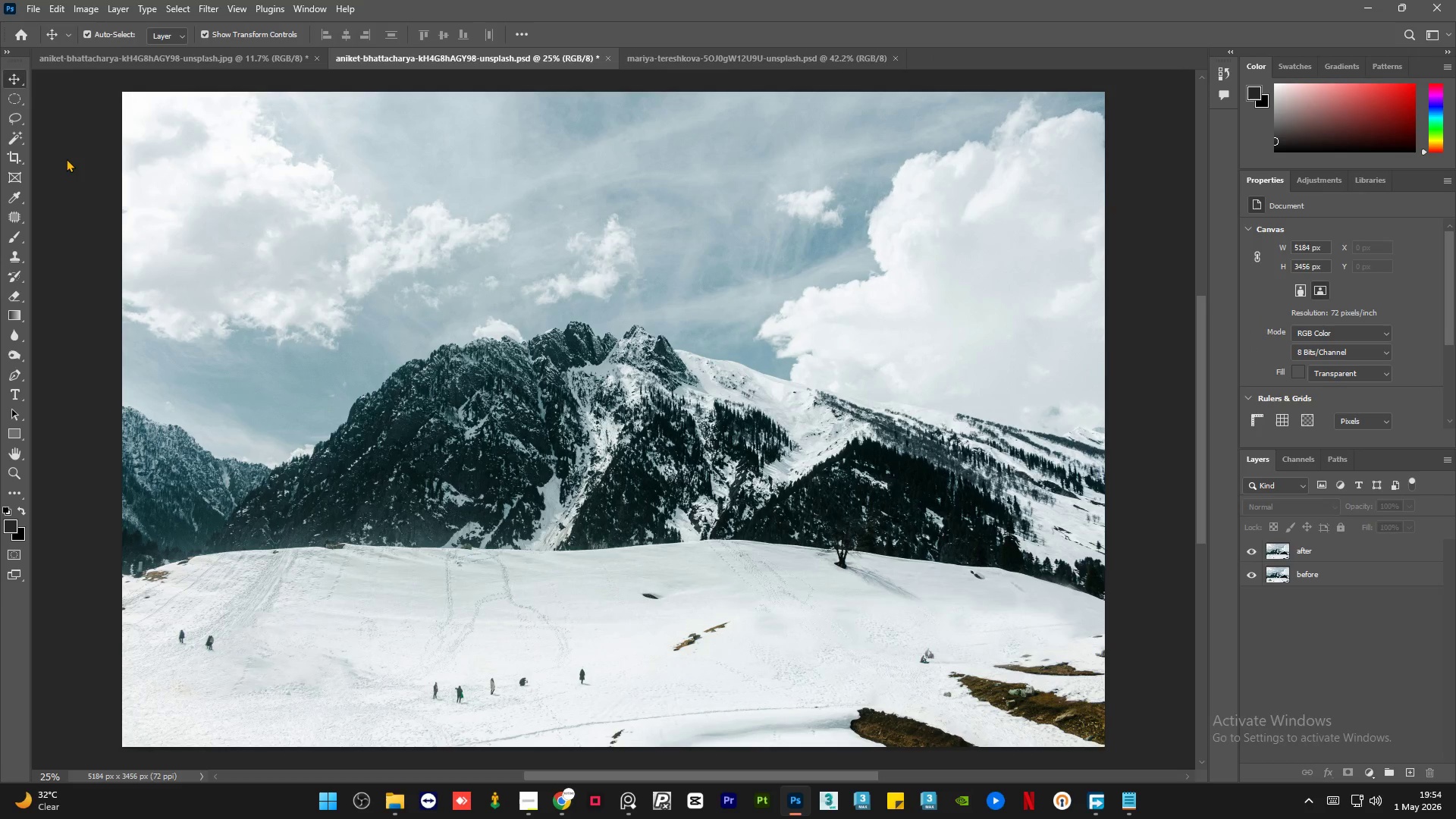 
key(Control+S)
 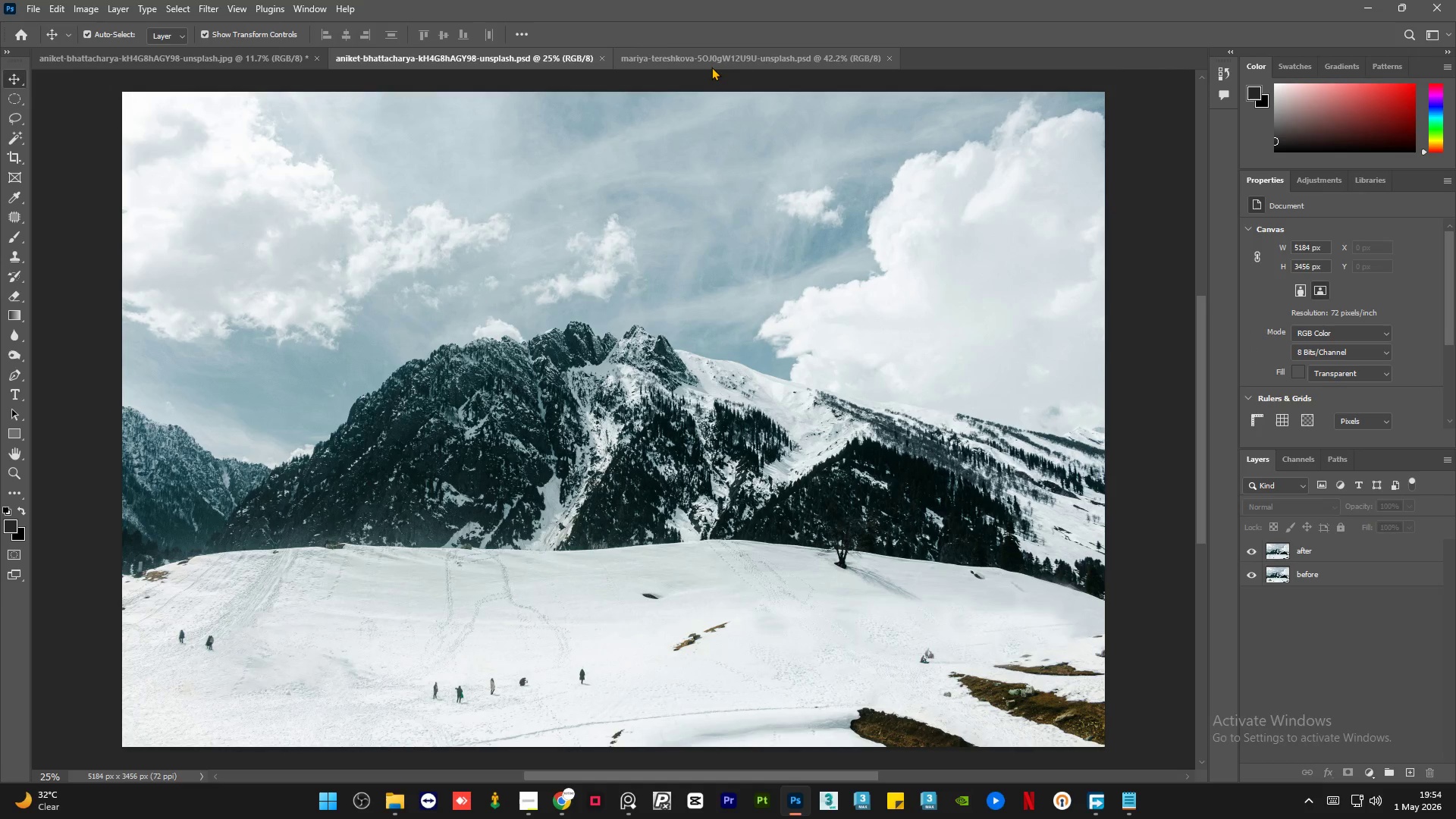 
left_click([717, 52])
 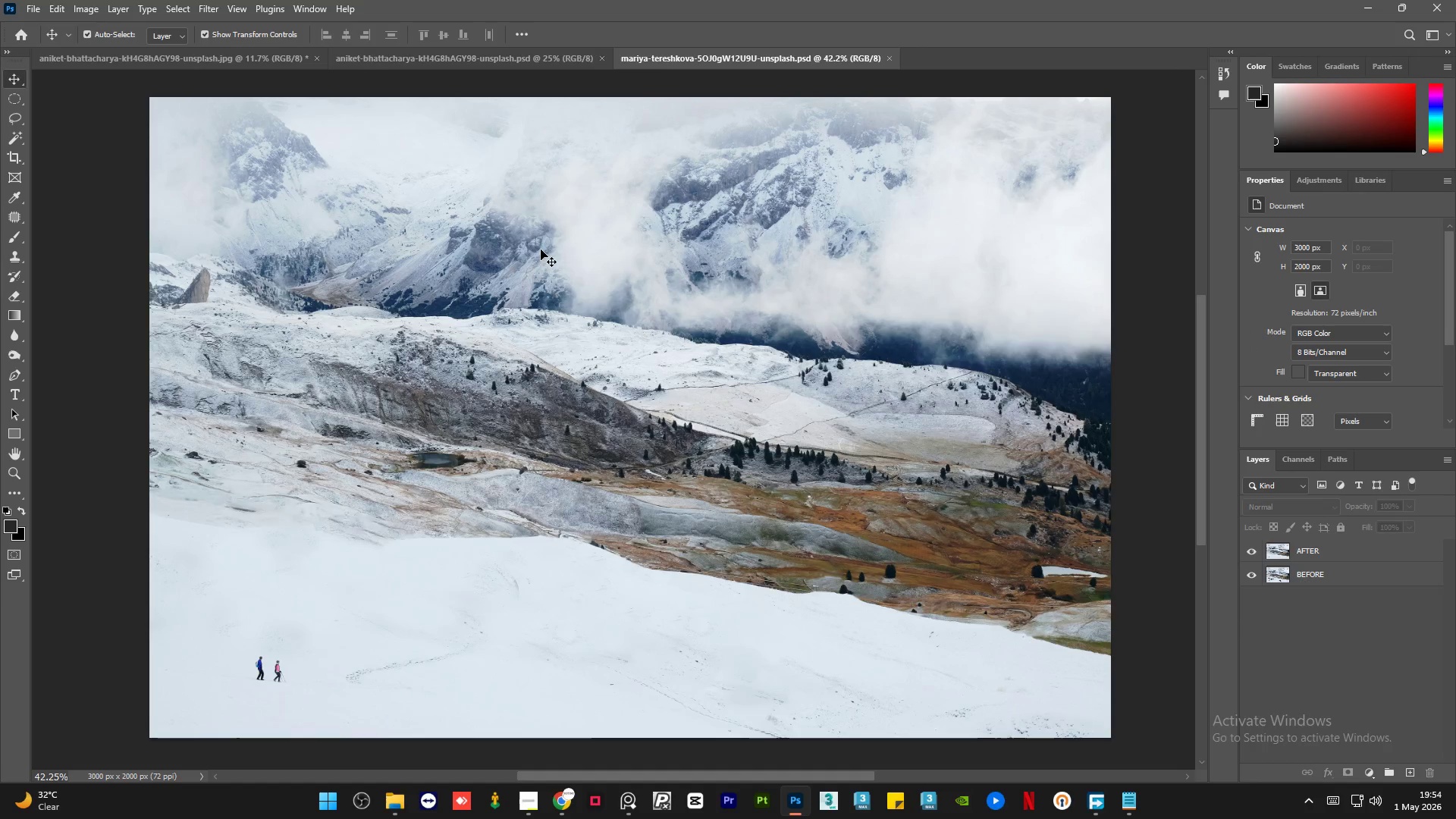 
key(Control+S)
 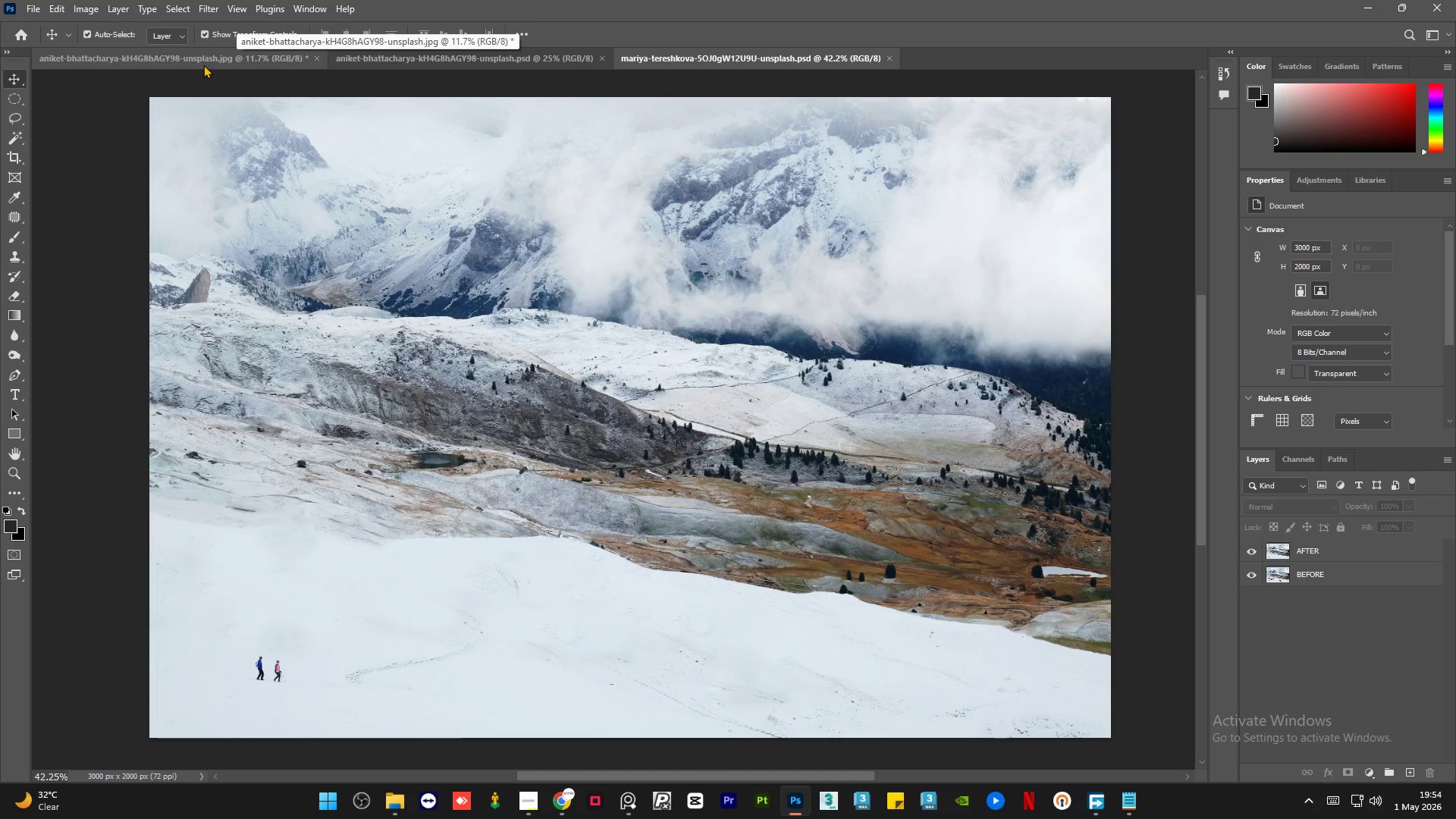 
wait(7.17)
 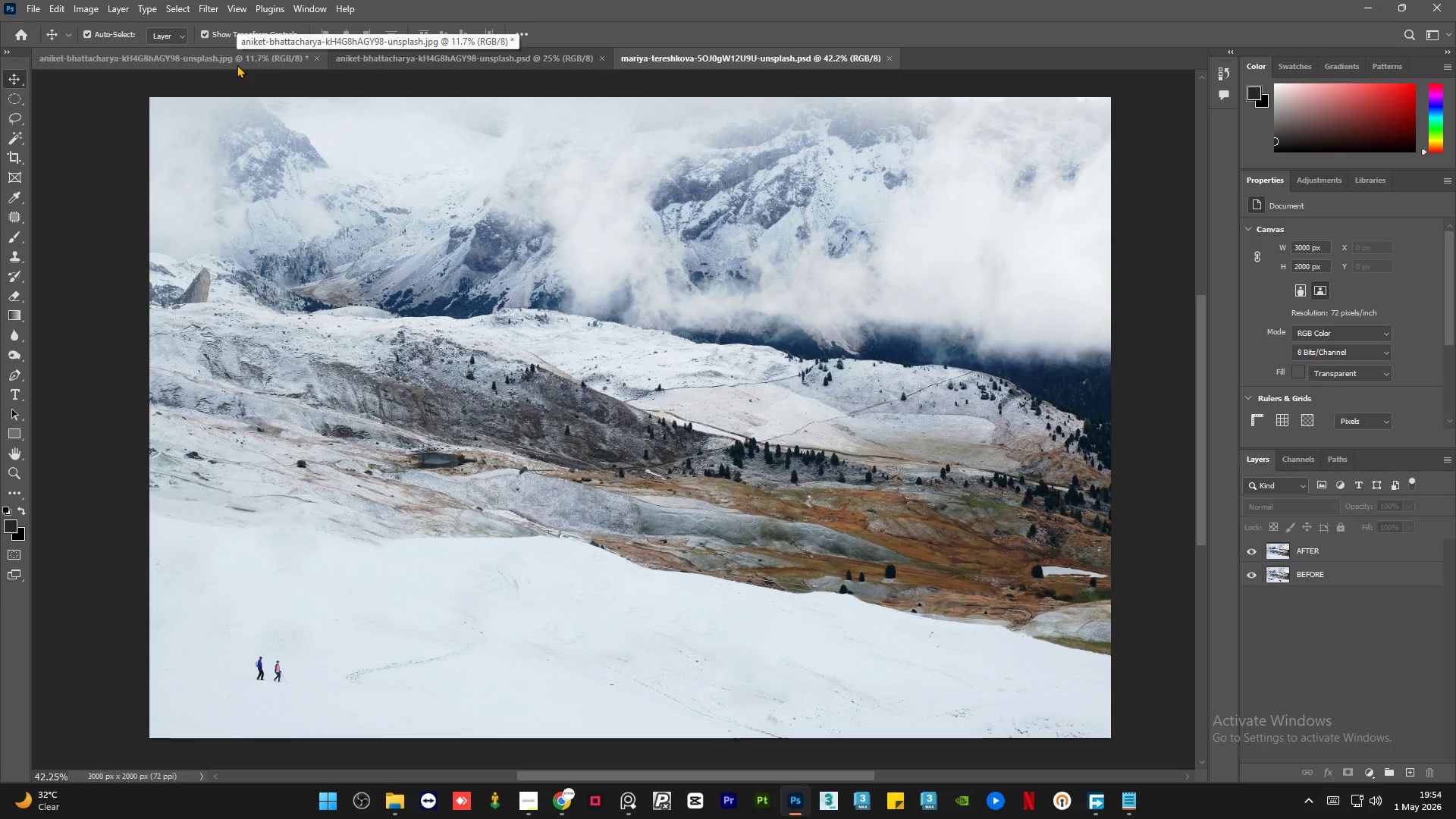 
left_click([205, 60])
 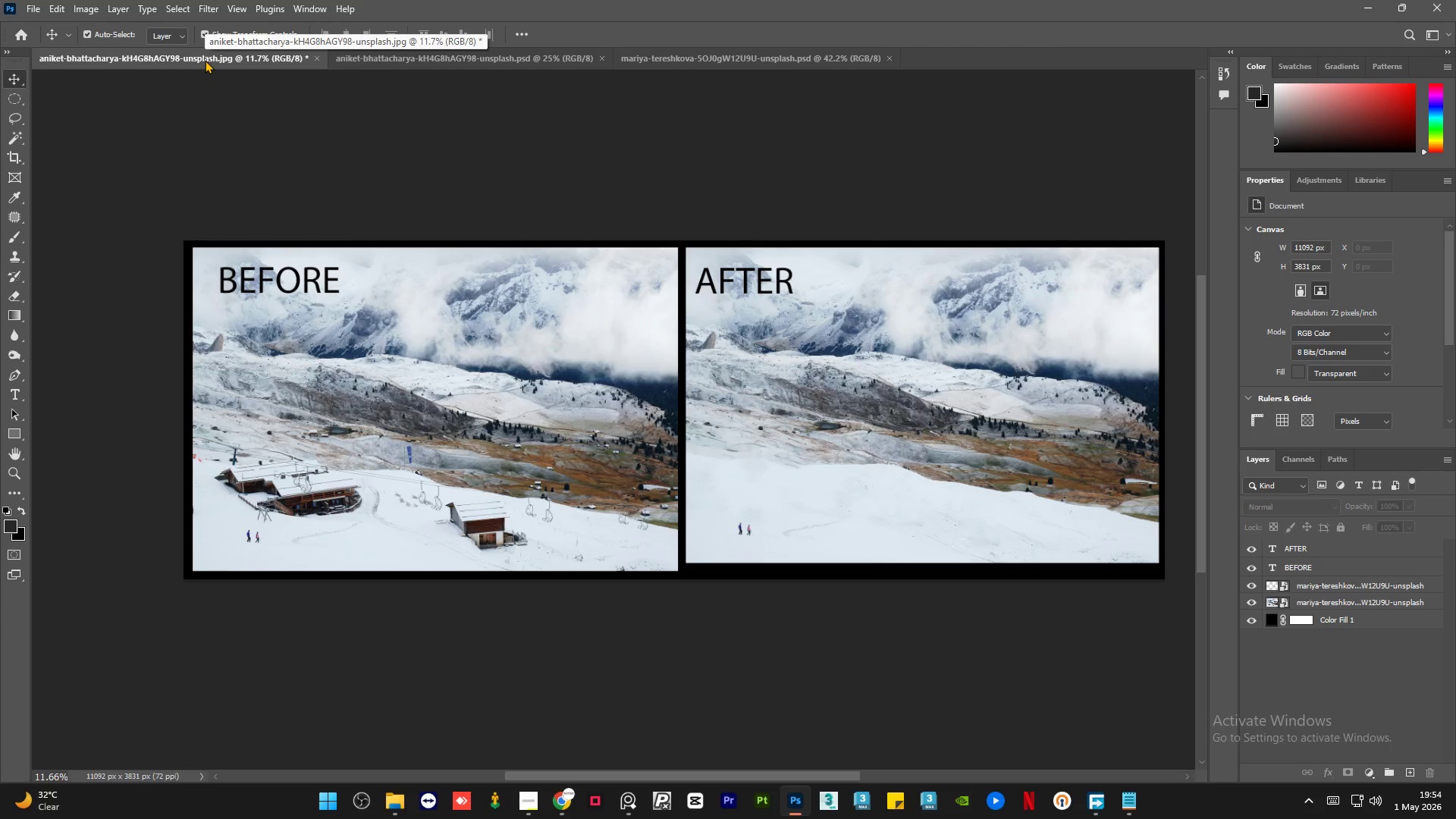 
left_click([24, 0])
 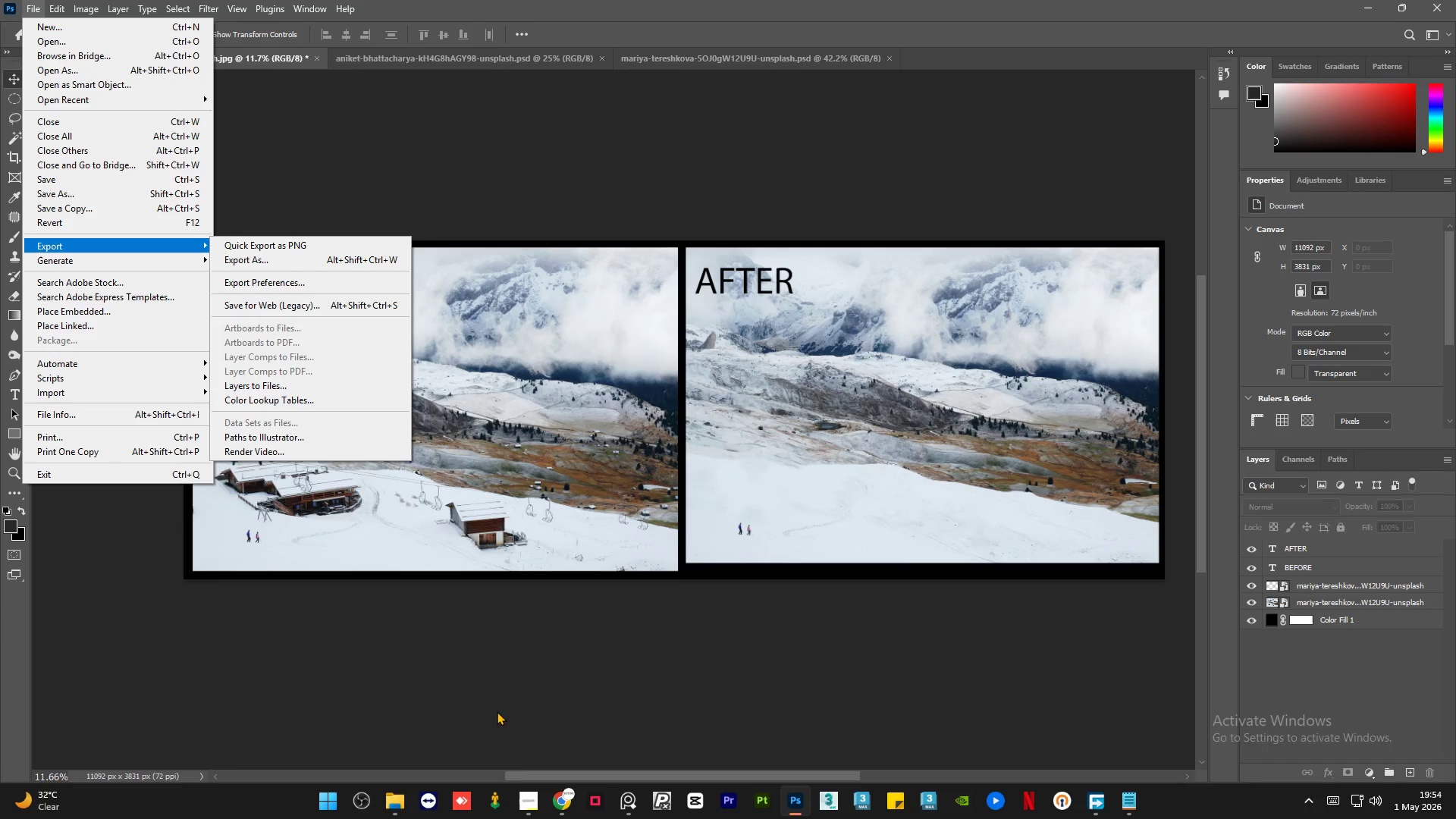 
left_click([535, 810])